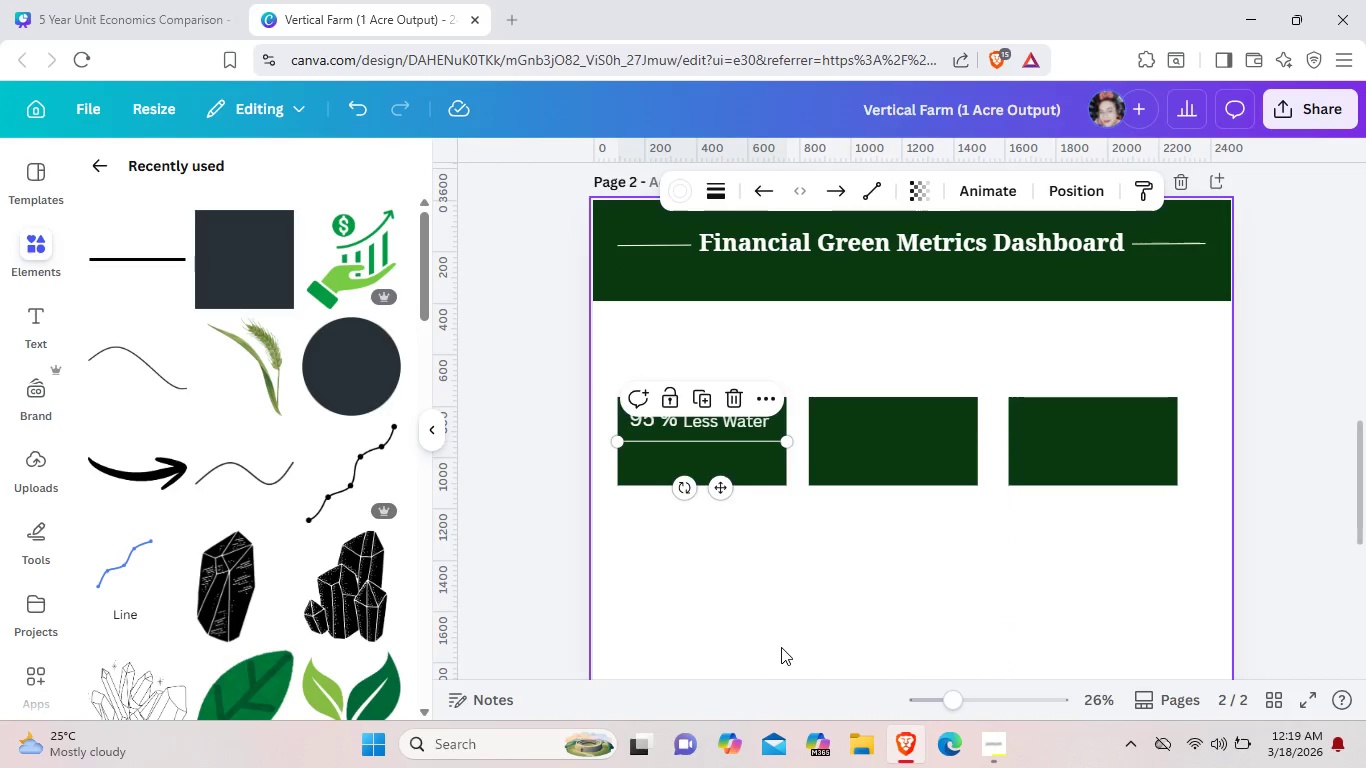 
left_click([781, 647])
 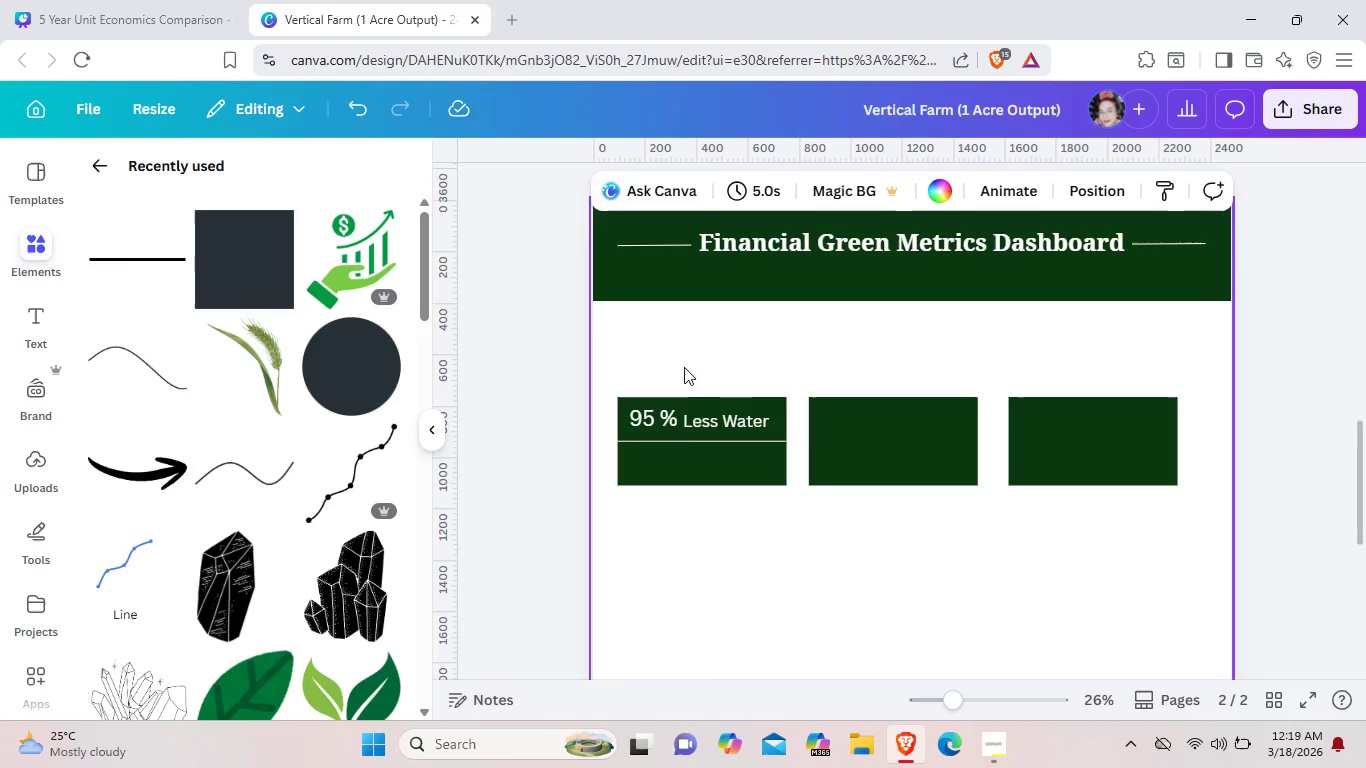 
left_click([688, 443])
 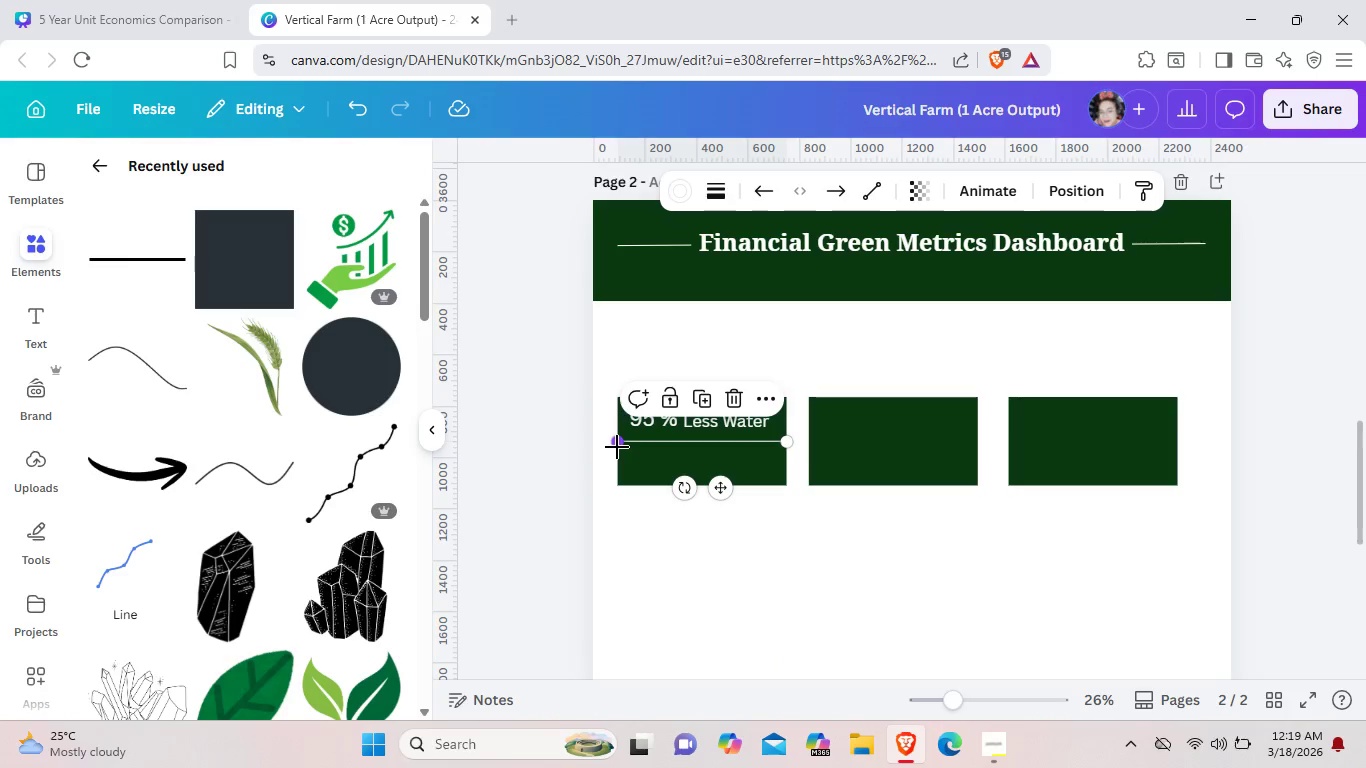 
left_click_drag(start_coordinate=[617, 447], to_coordinate=[638, 444])
 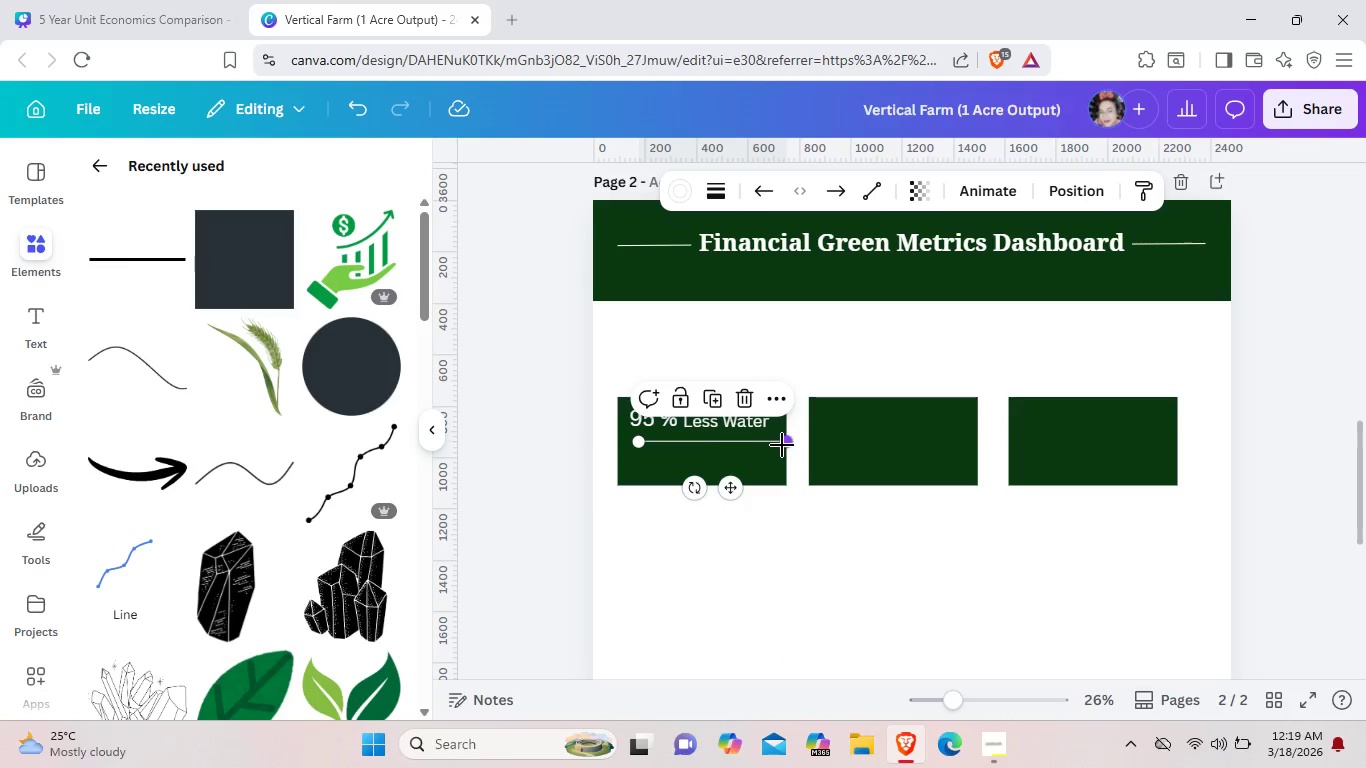 
left_click_drag(start_coordinate=[783, 445], to_coordinate=[769, 445])
 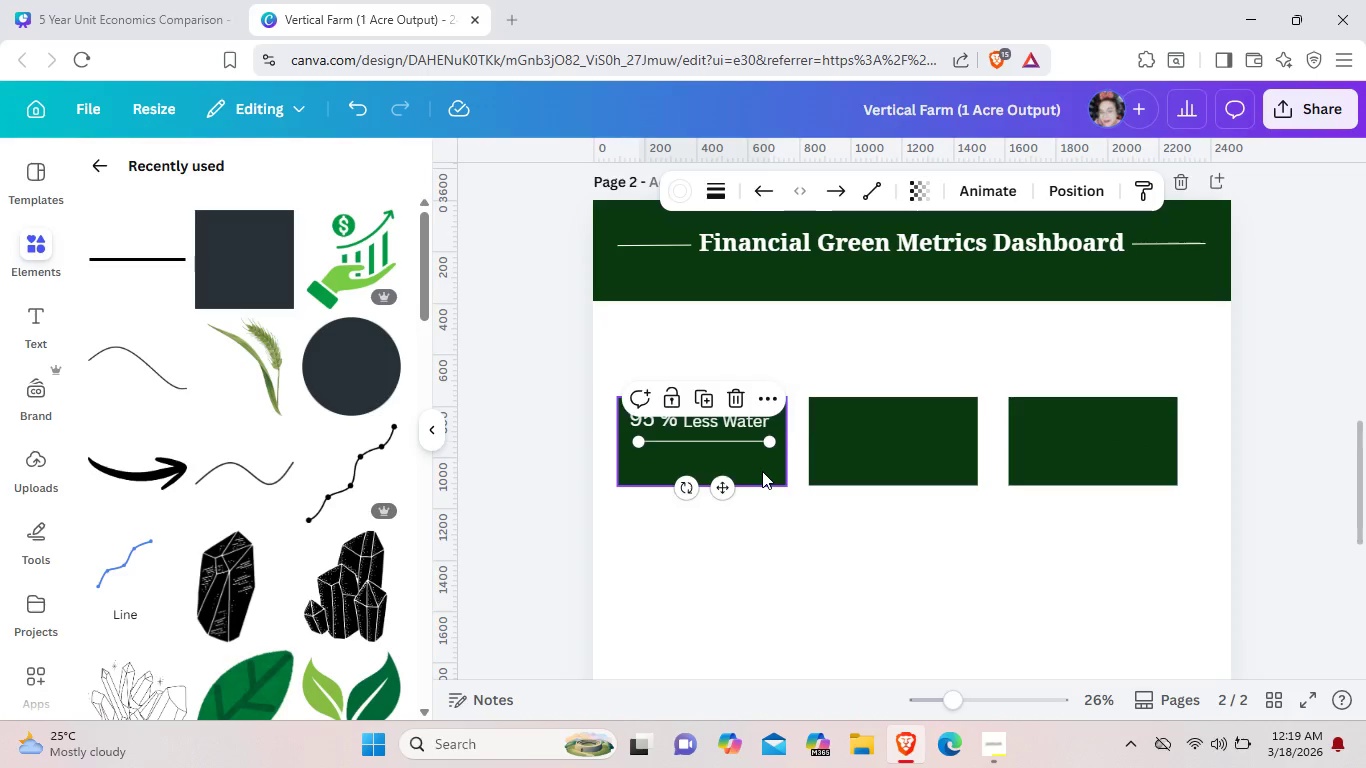 
left_click([762, 471])
 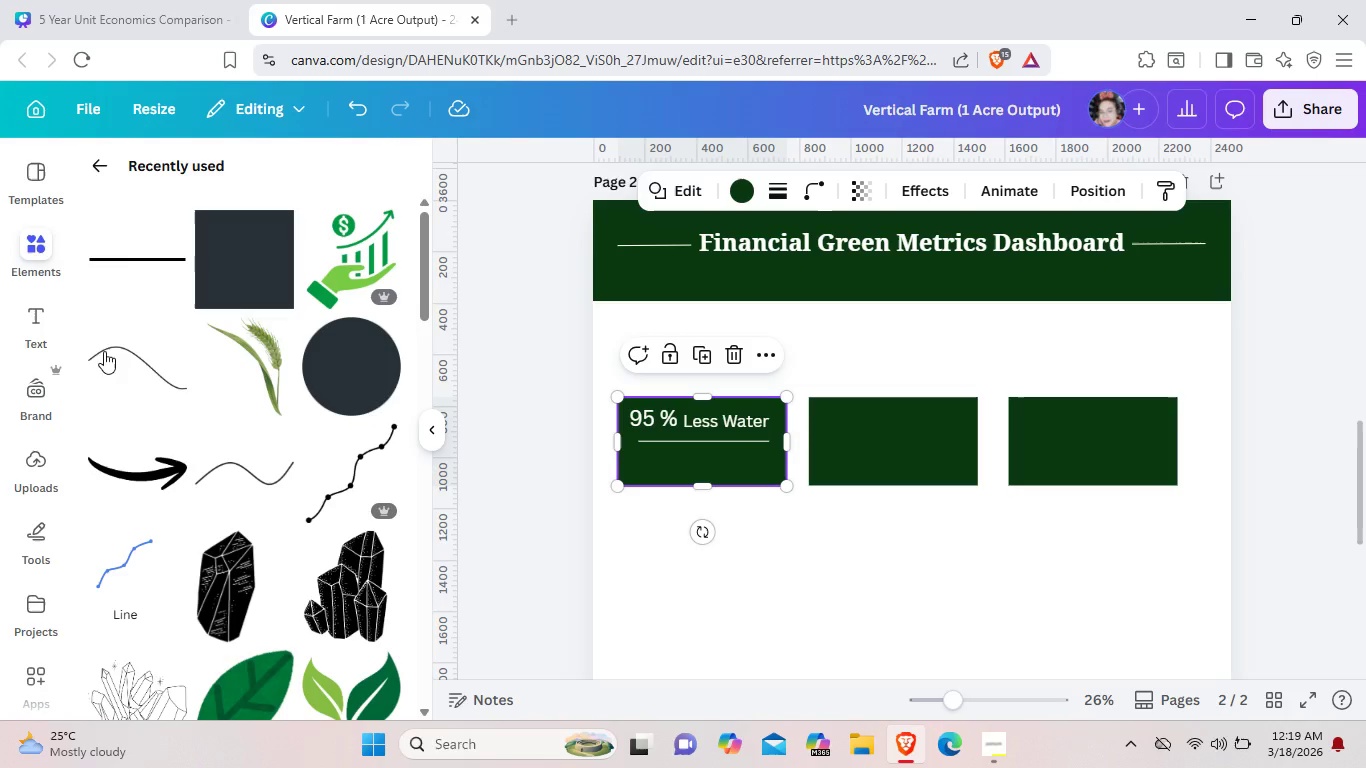 
left_click([26, 322])
 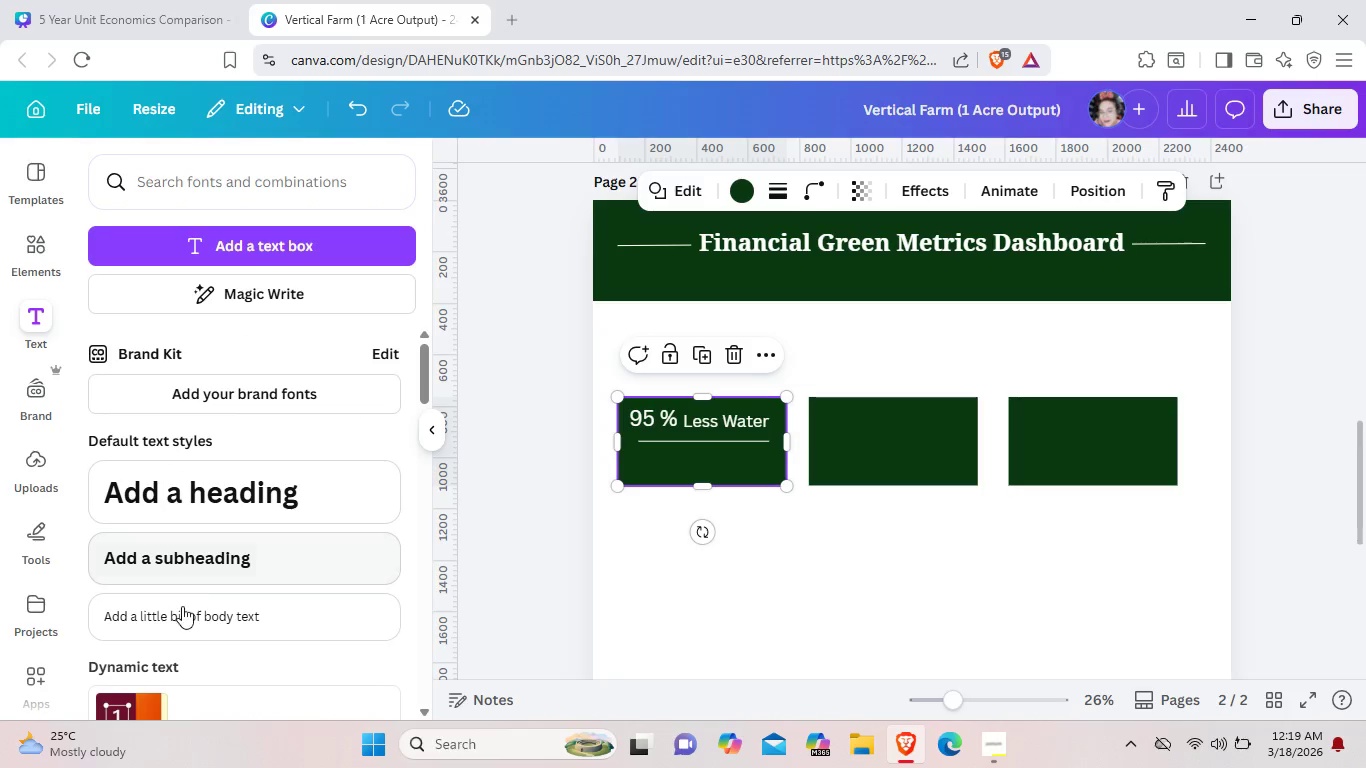 
left_click([183, 614])
 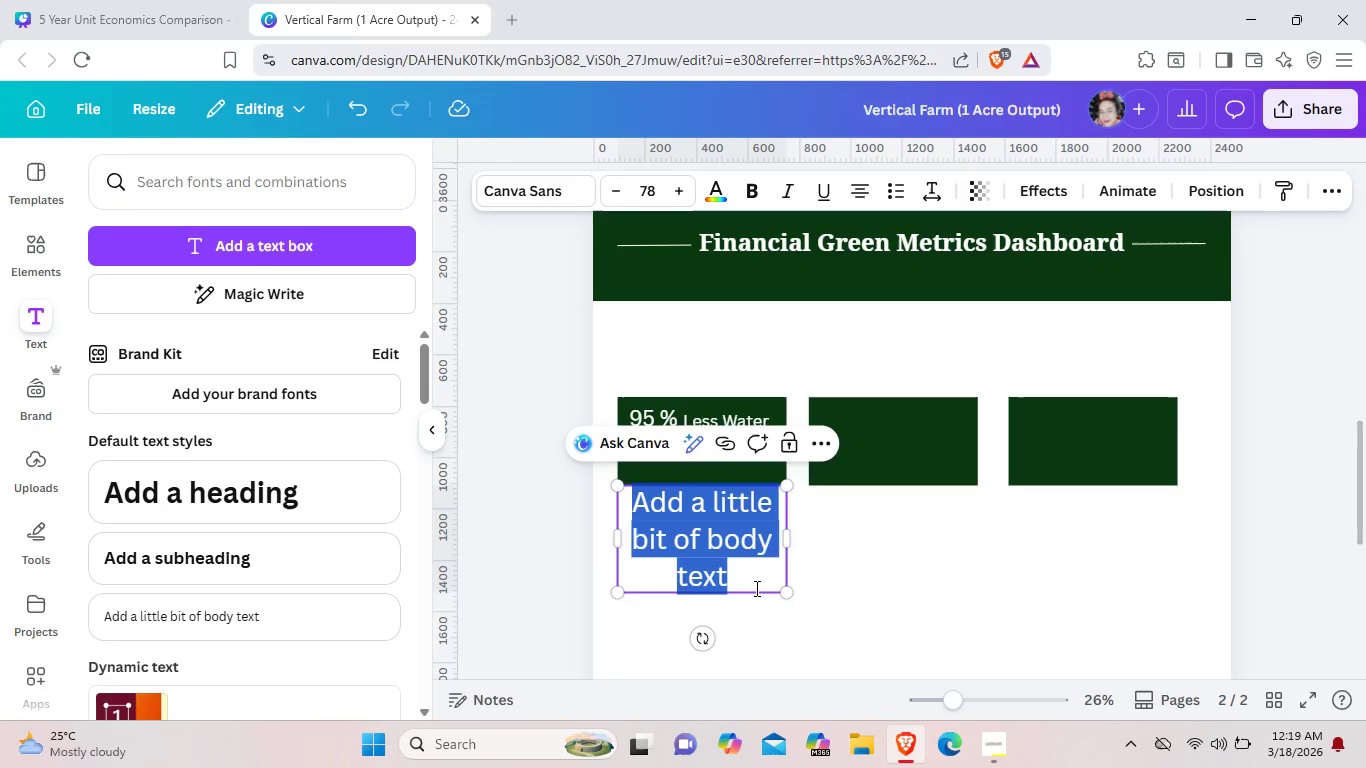 
key(Backspace)
type($ 180k Annual Savig)
key(Backspace)
type(ngs)
 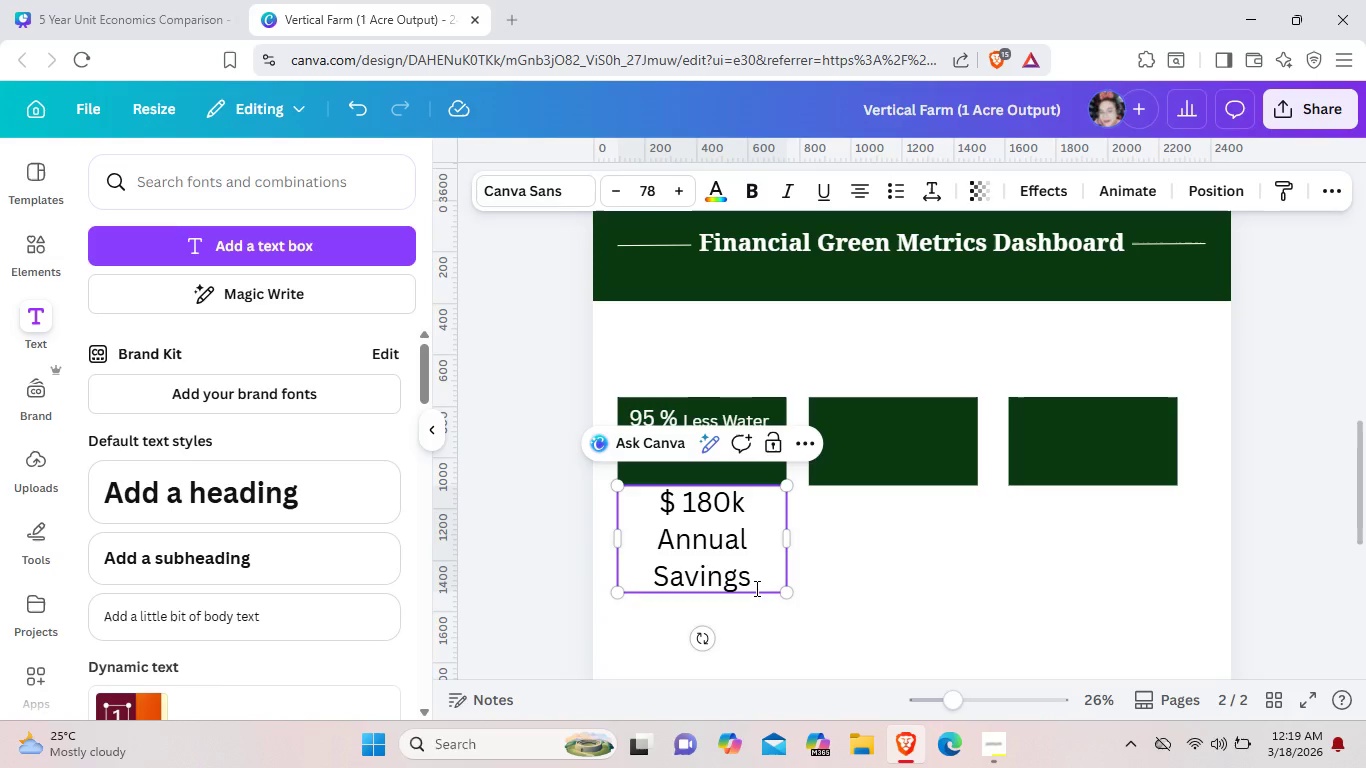 
left_click_drag(start_coordinate=[789, 543], to_coordinate=[825, 533])
 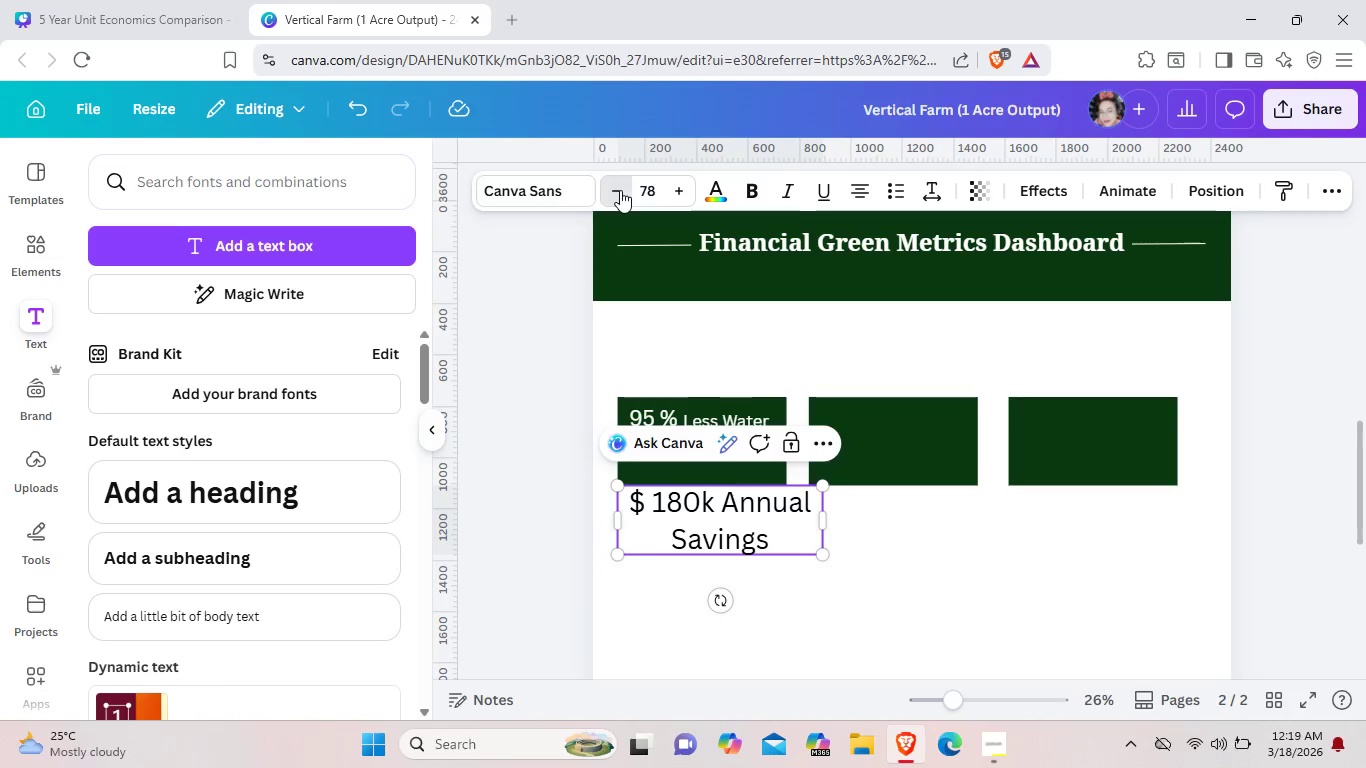 
double_click([620, 190])
 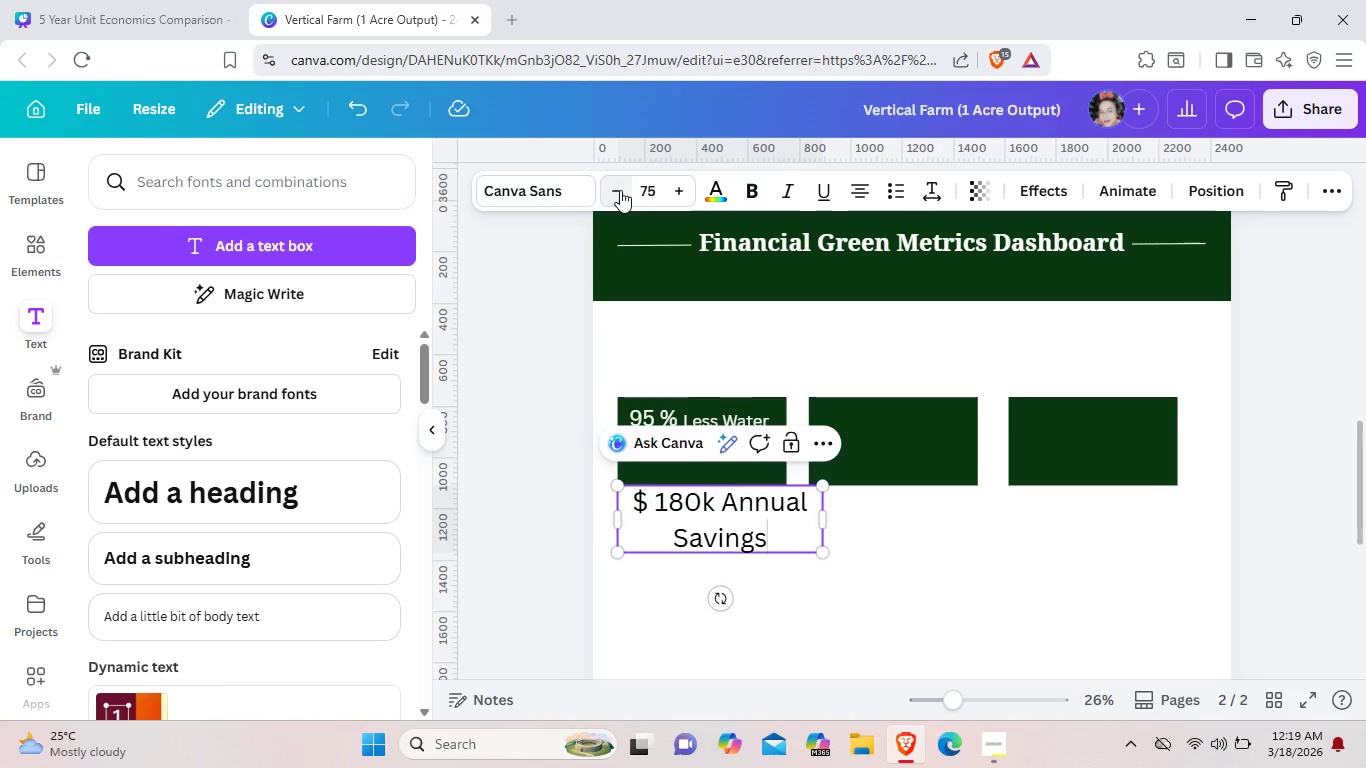 
triple_click([620, 190])
 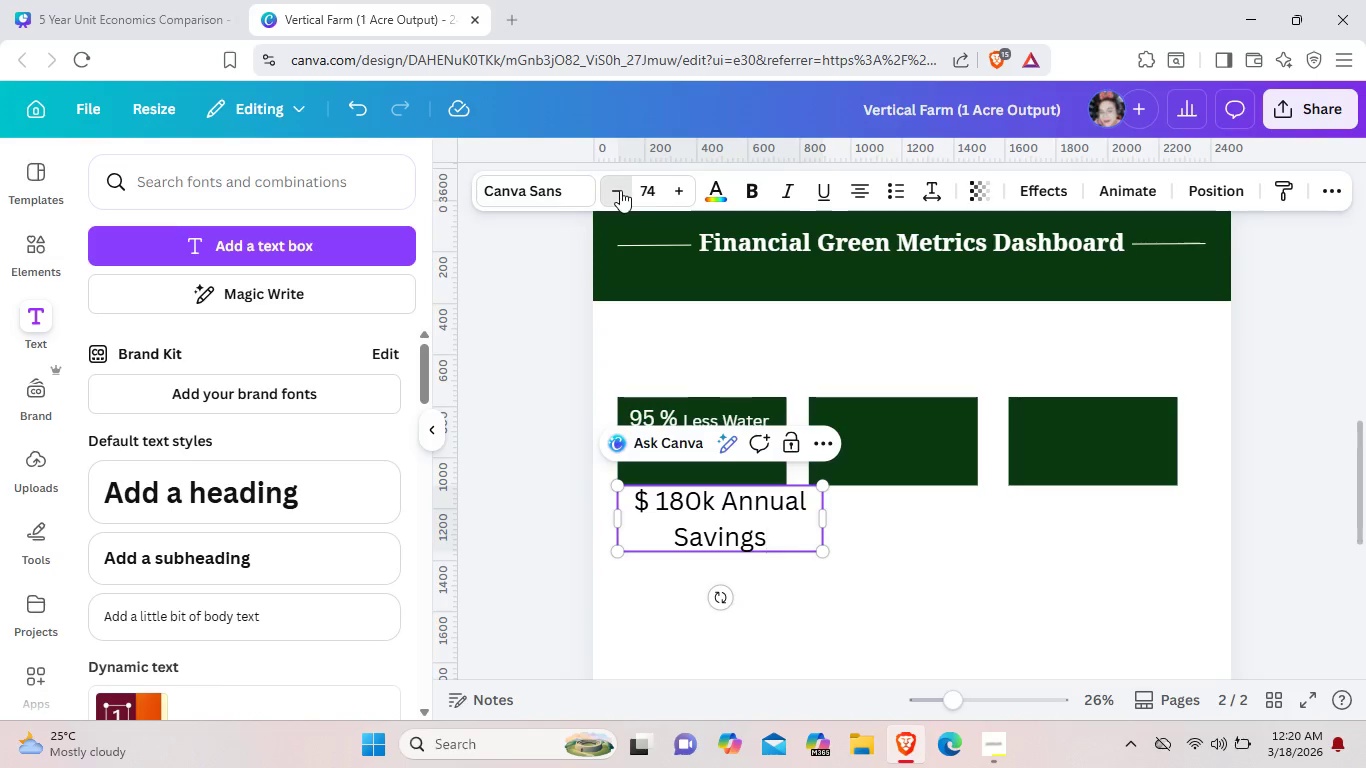 
double_click([620, 190])
 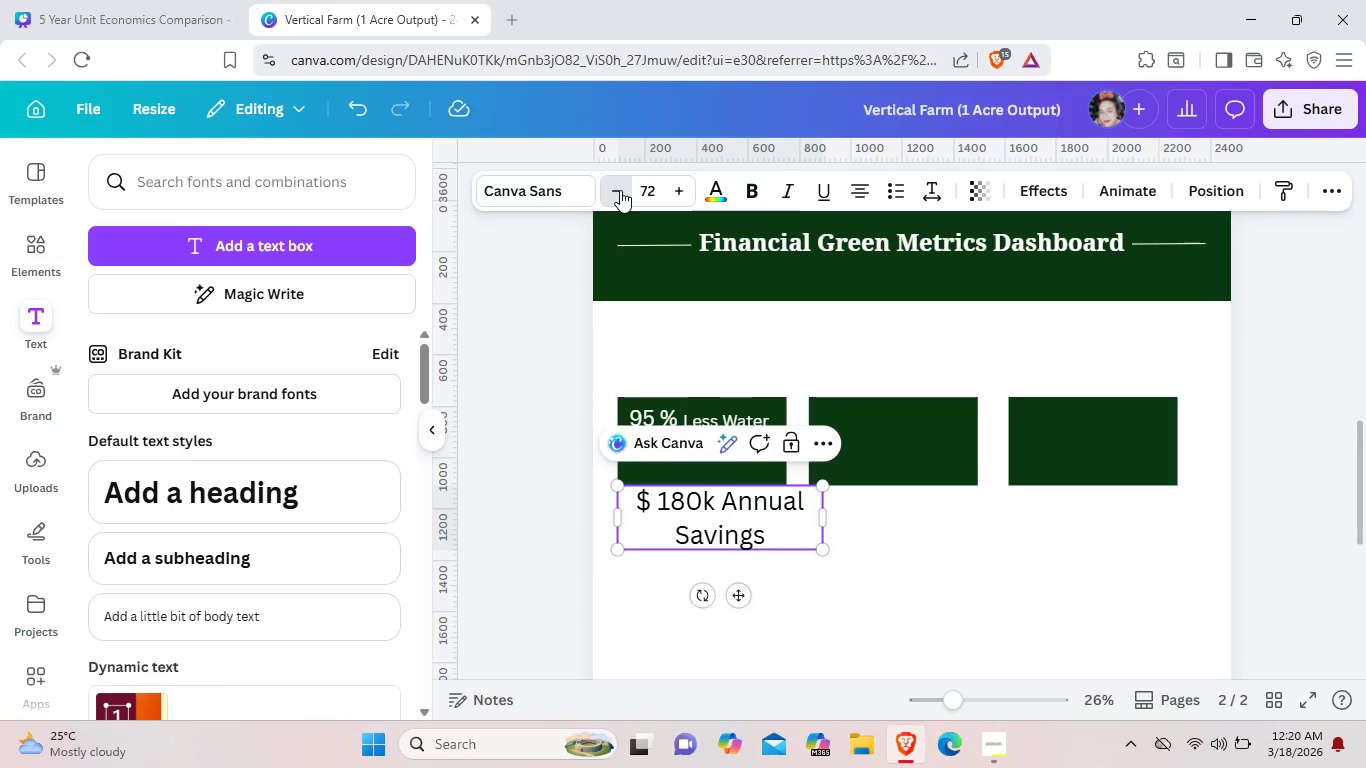 
triple_click([620, 190])
 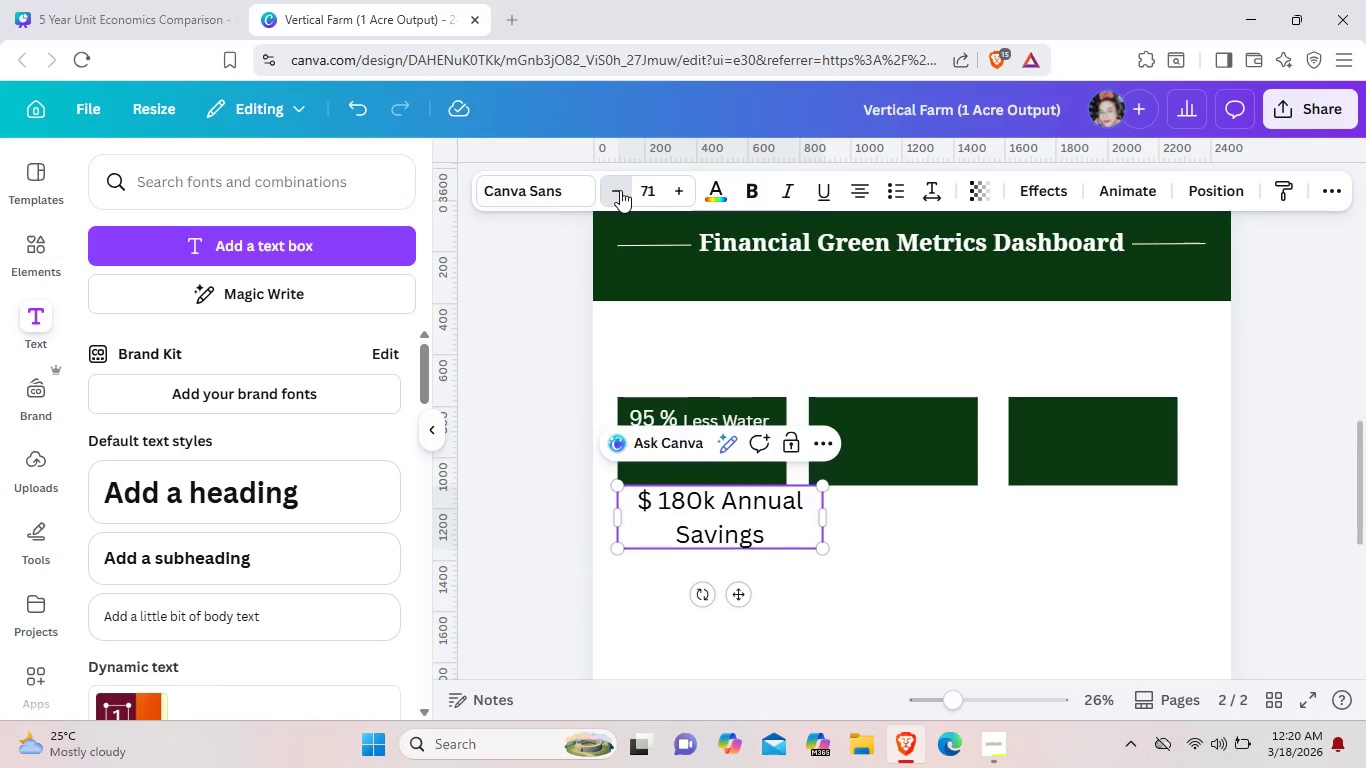 
triple_click([620, 190])
 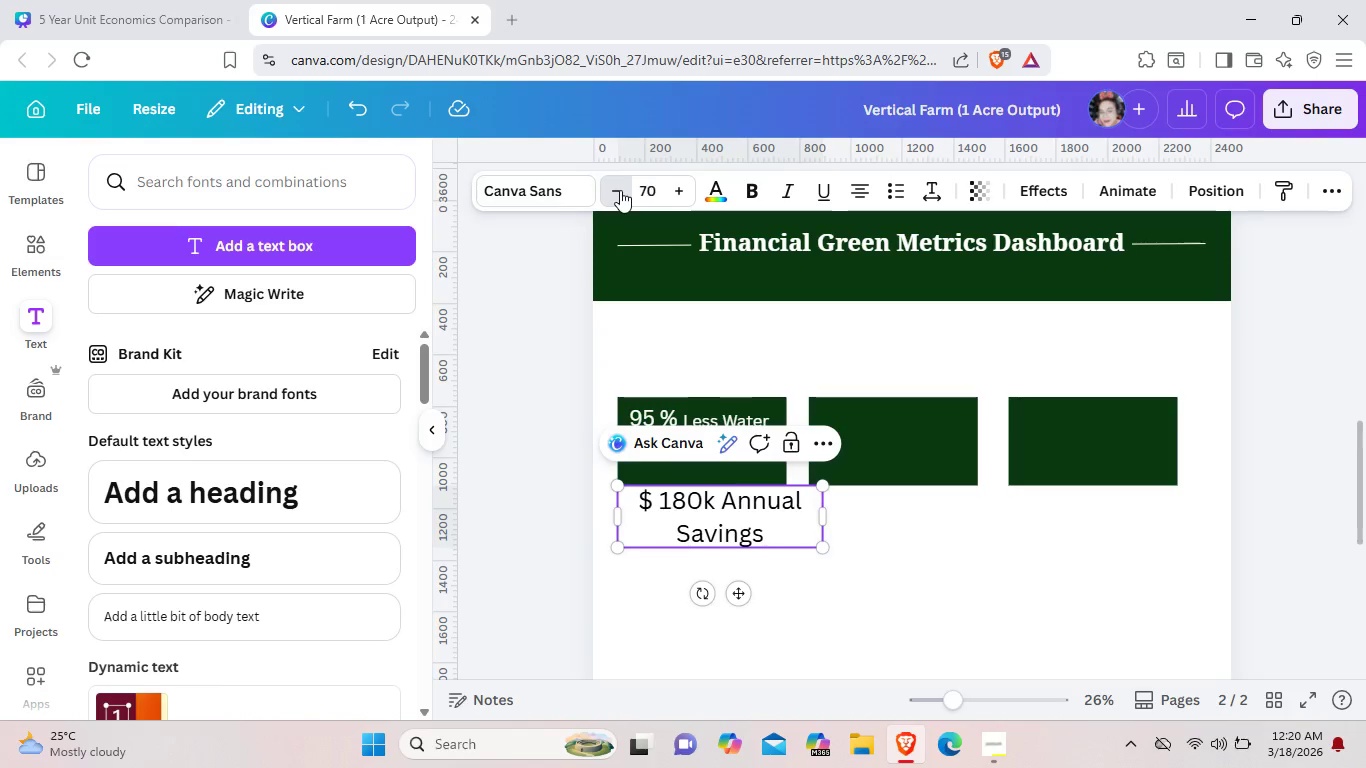 
triple_click([620, 190])
 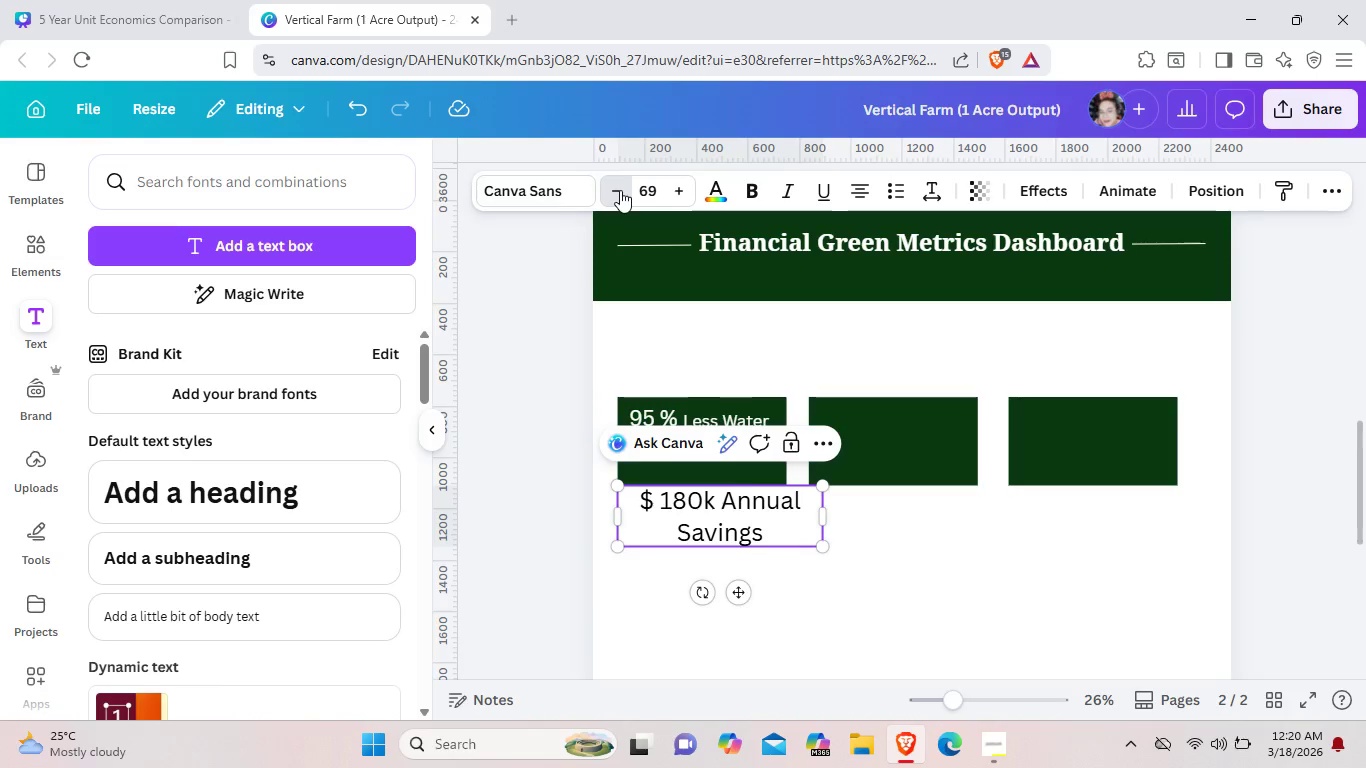 
triple_click([620, 190])
 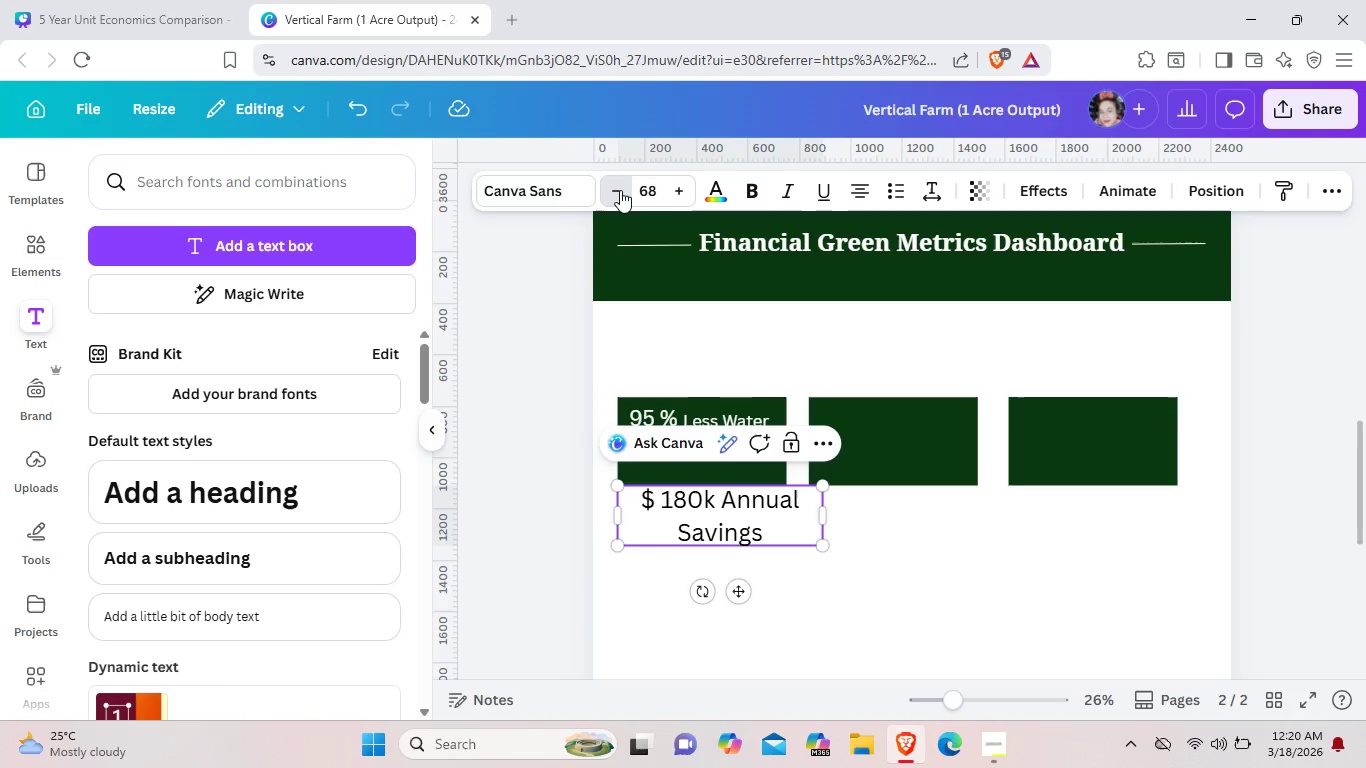 
triple_click([620, 190])
 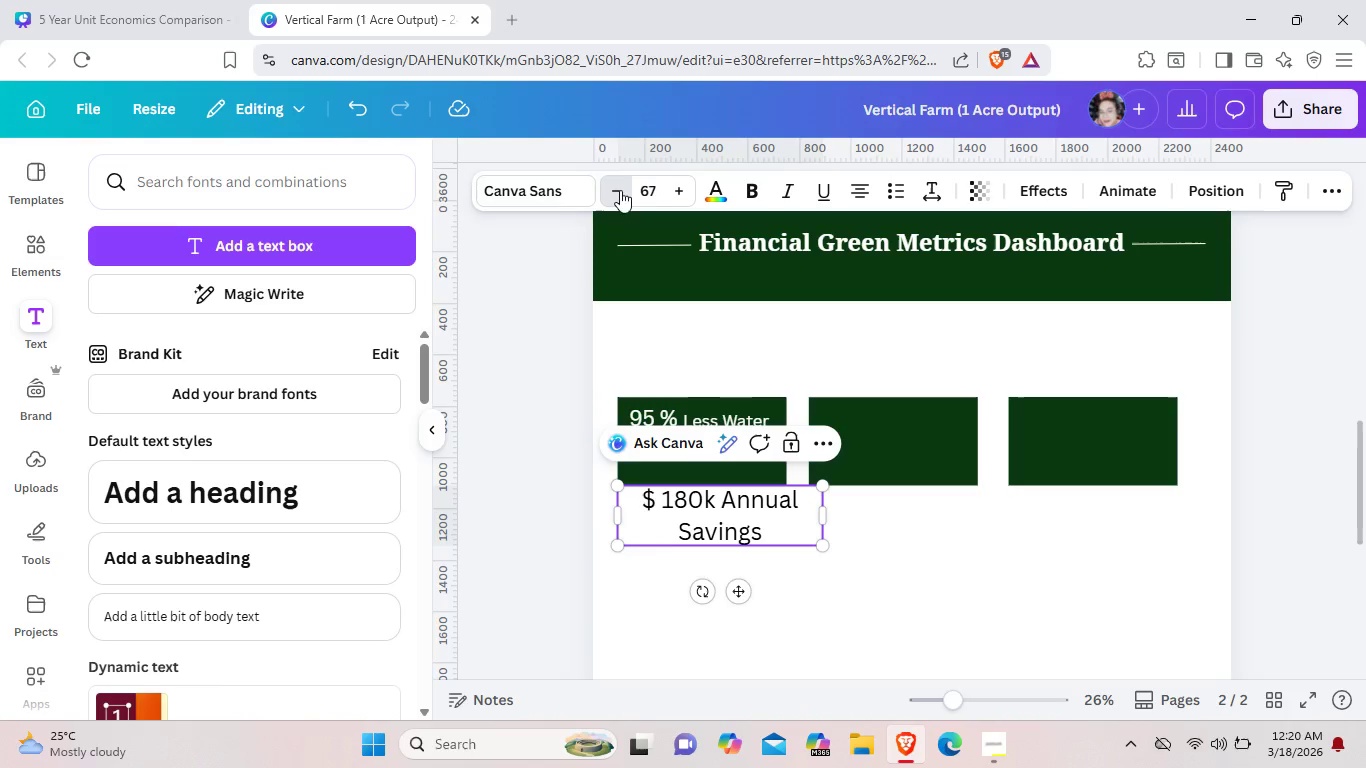 
triple_click([620, 190])
 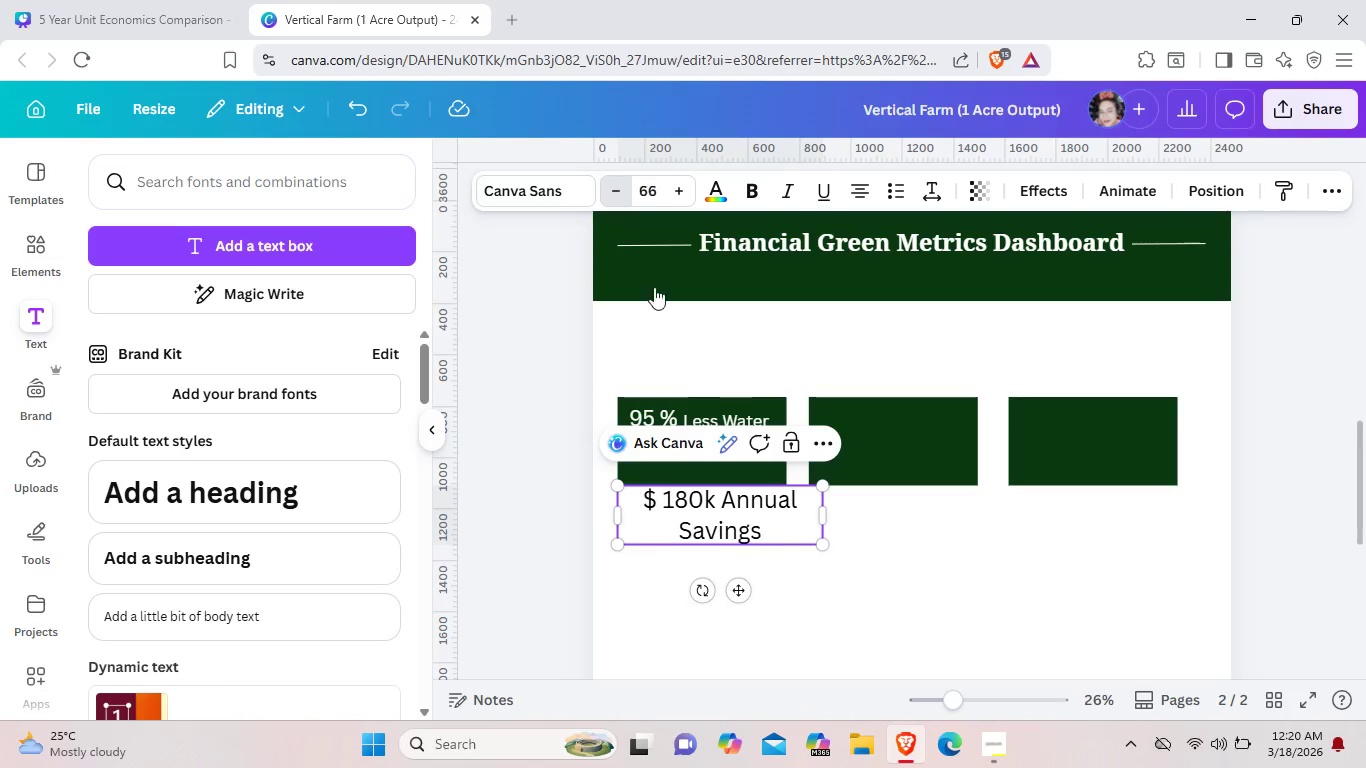 
triple_click([620, 190])
 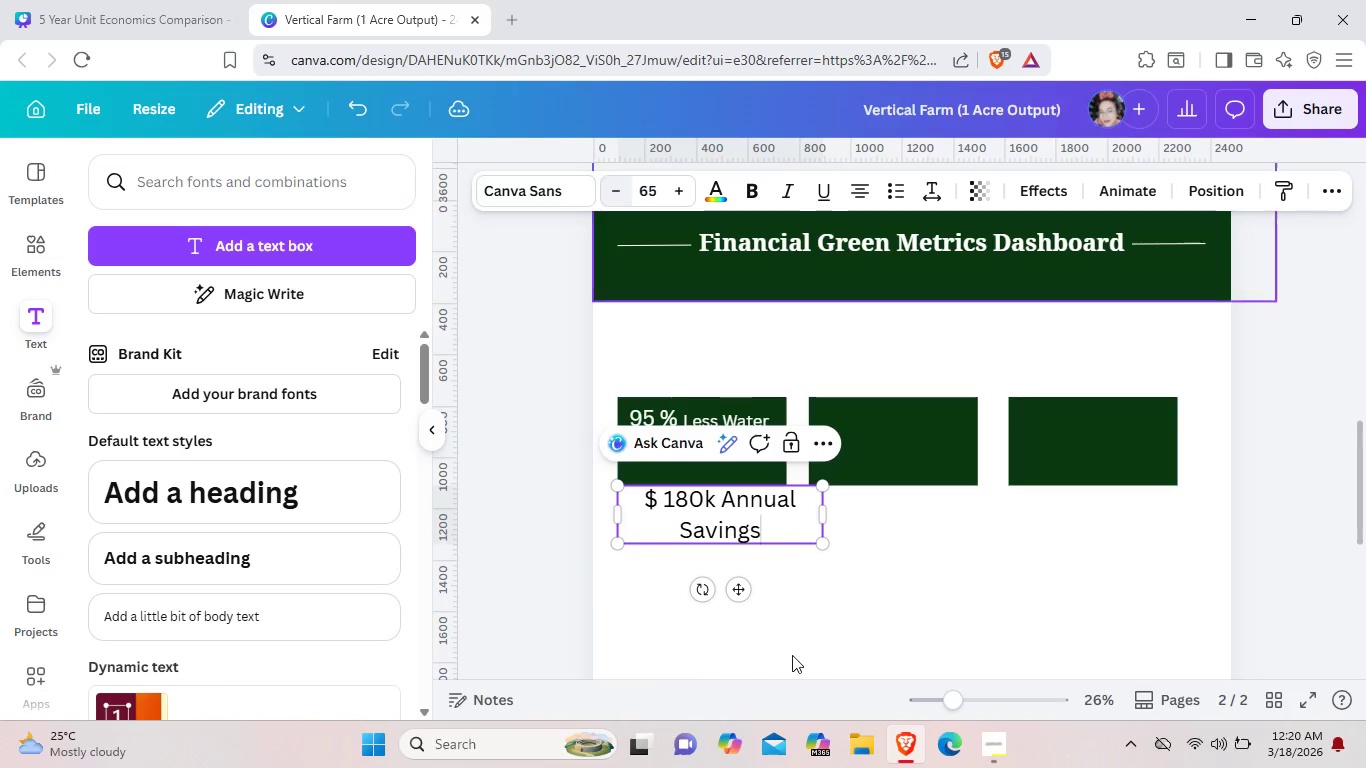 
triple_click([620, 190])
 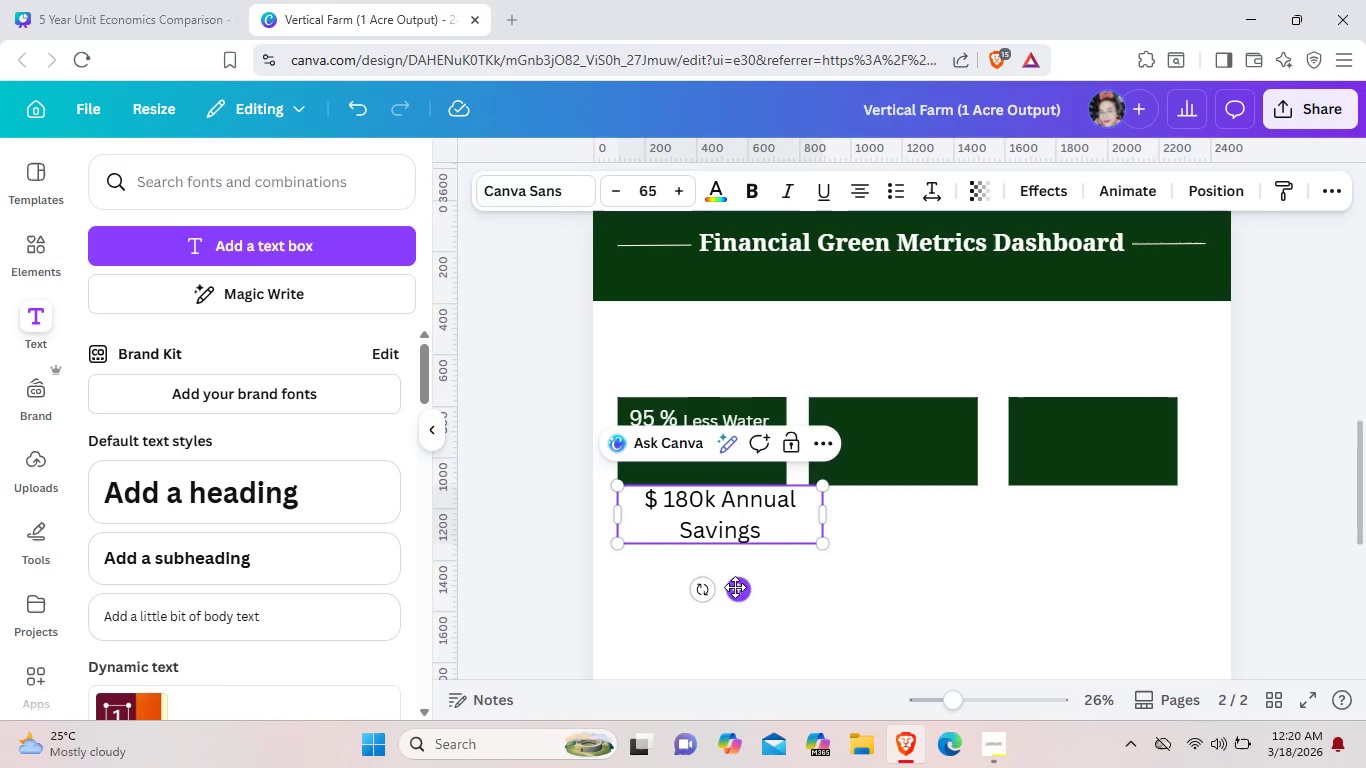 
left_click_drag(start_coordinate=[735, 592], to_coordinate=[724, 539])
 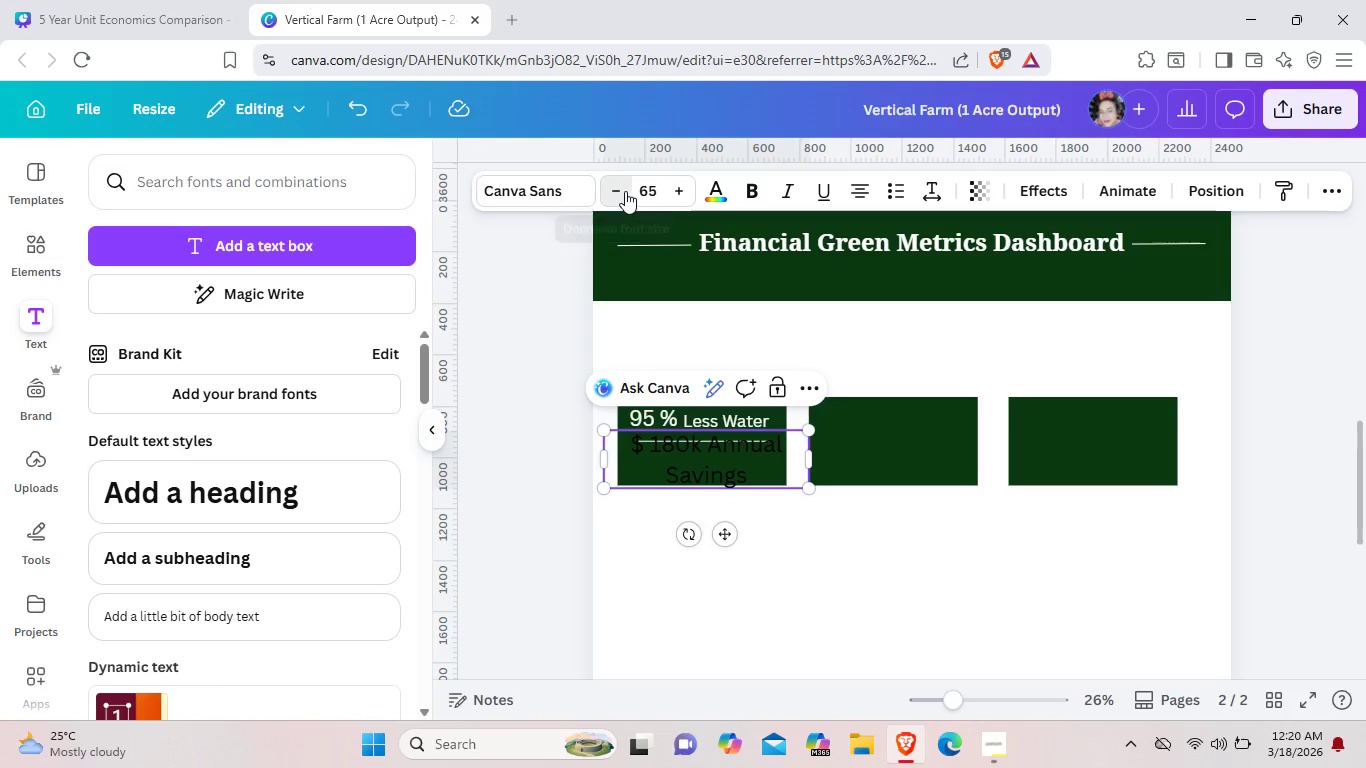 
double_click([625, 191])
 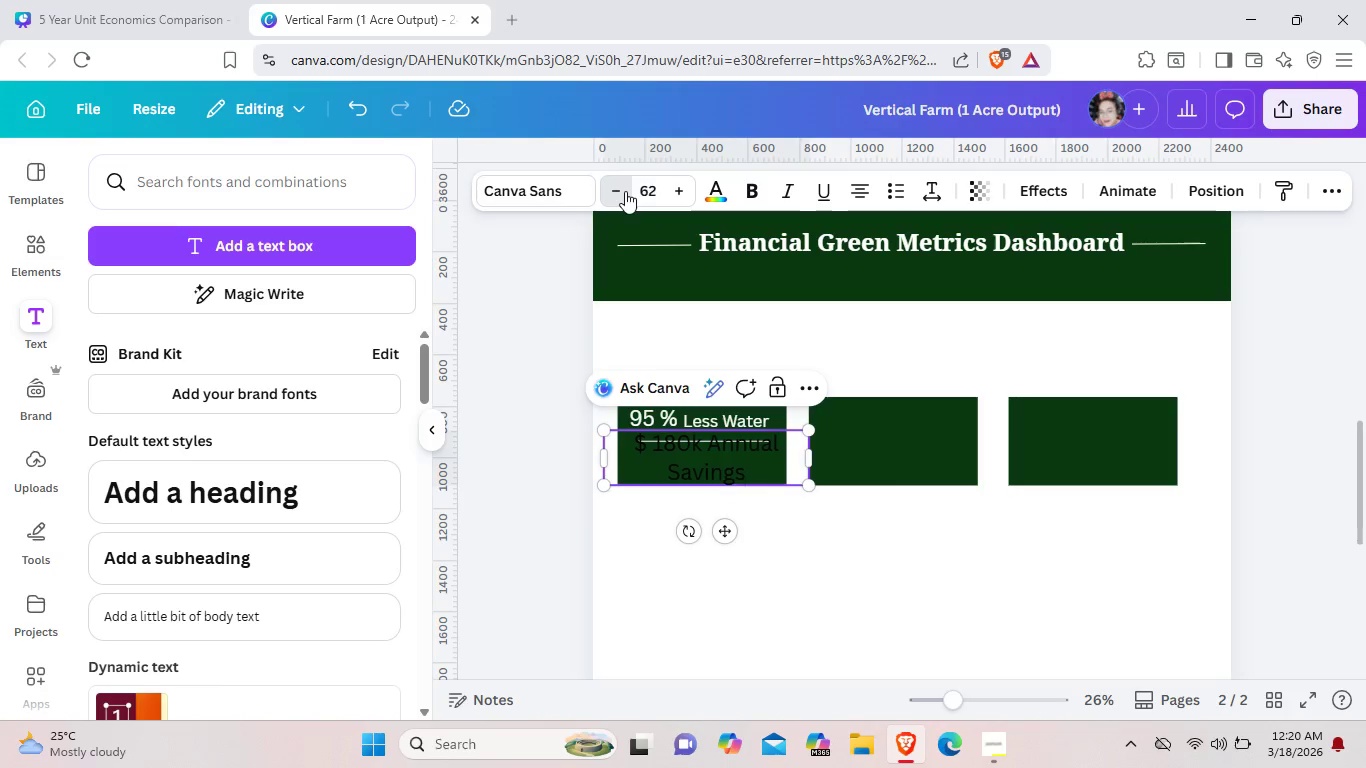 
triple_click([625, 191])
 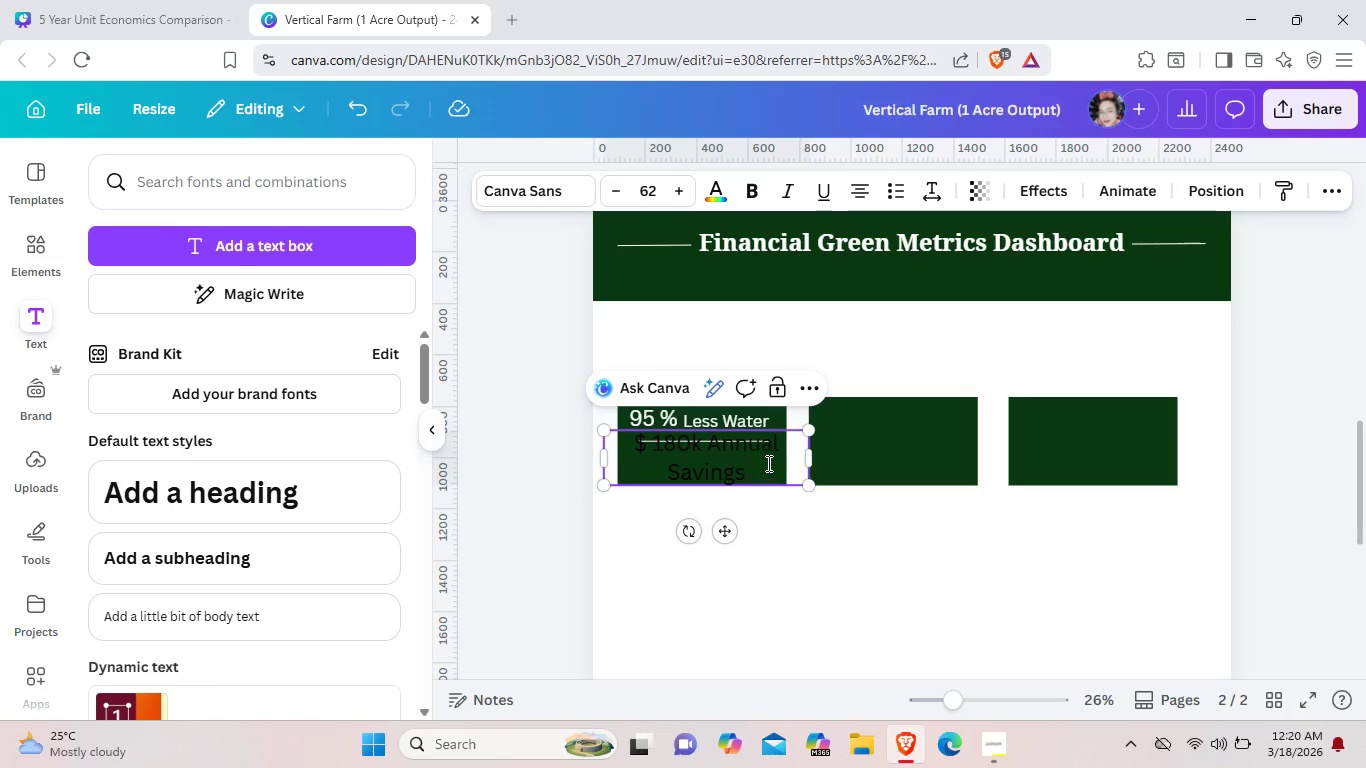 
left_click([614, 195])
 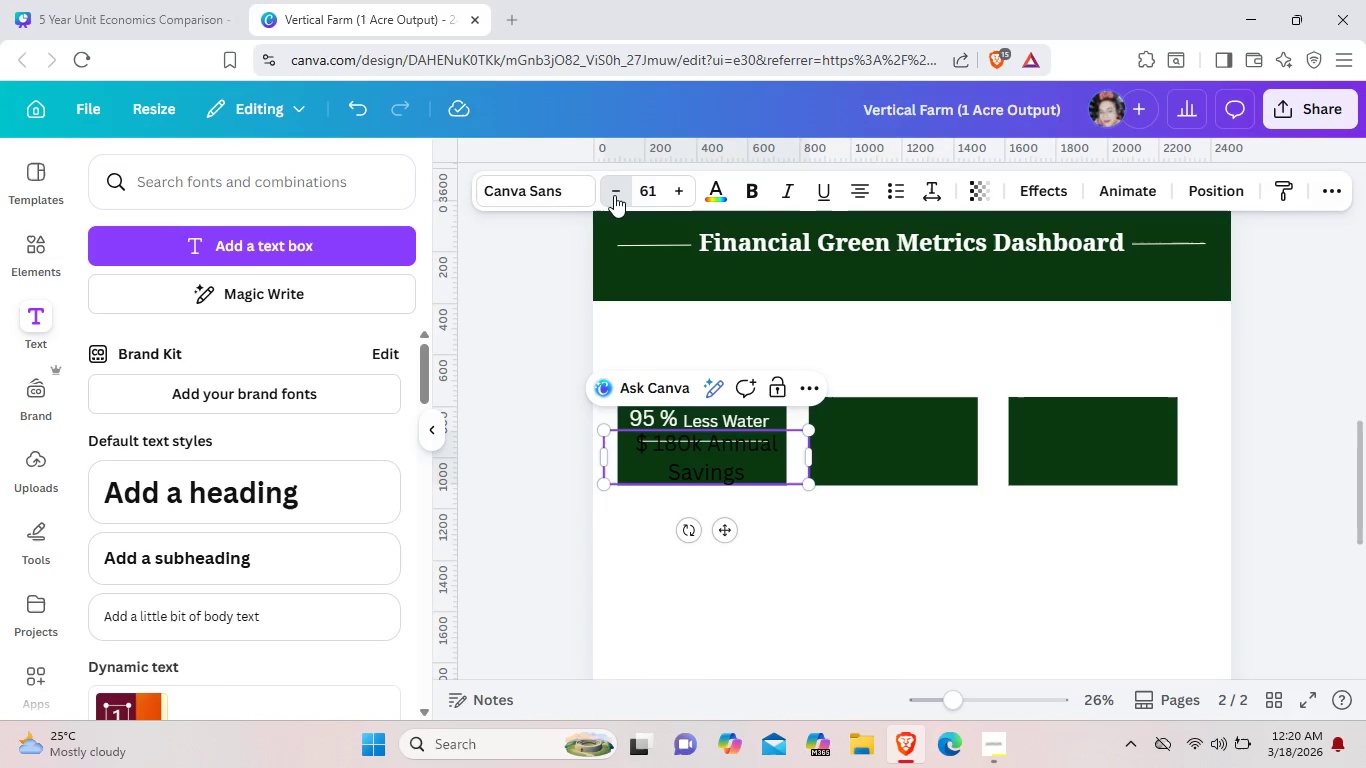 
left_click([614, 195])
 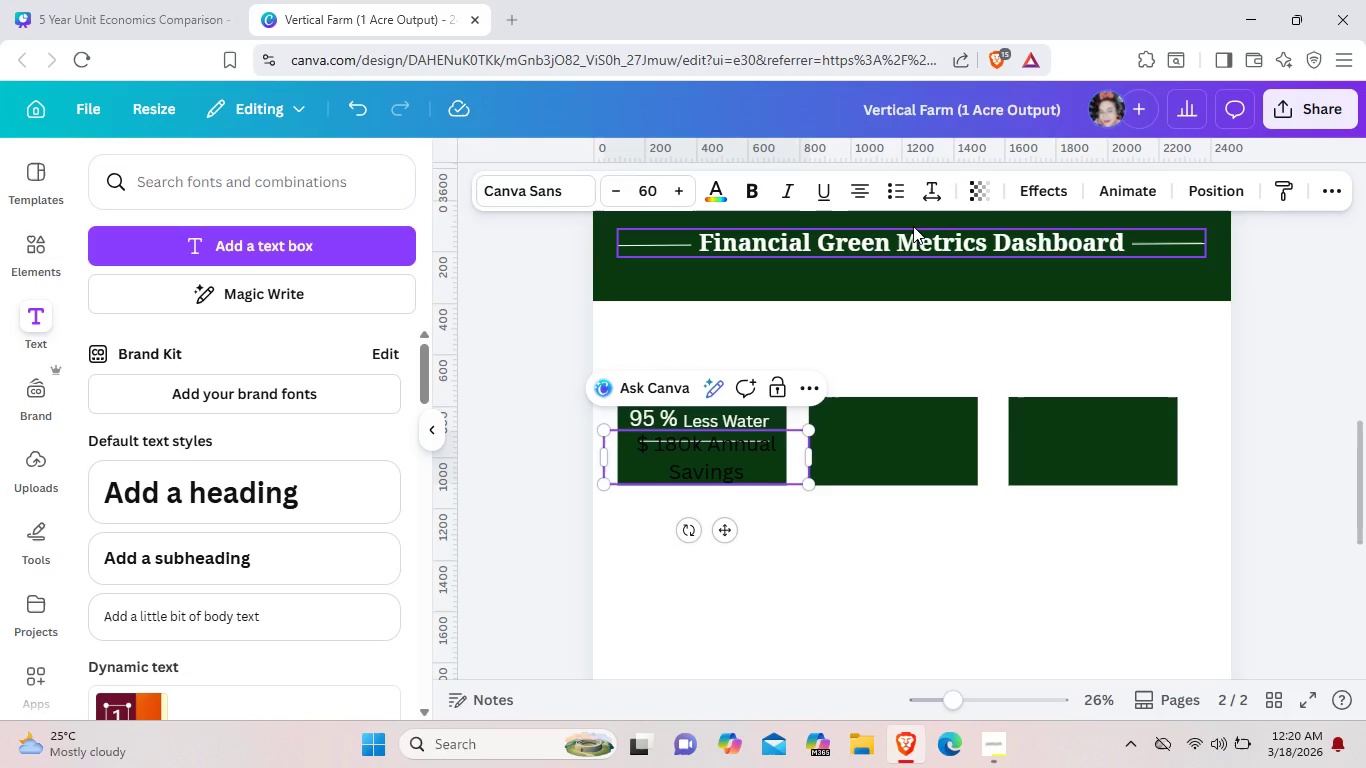 
left_click([926, 182])
 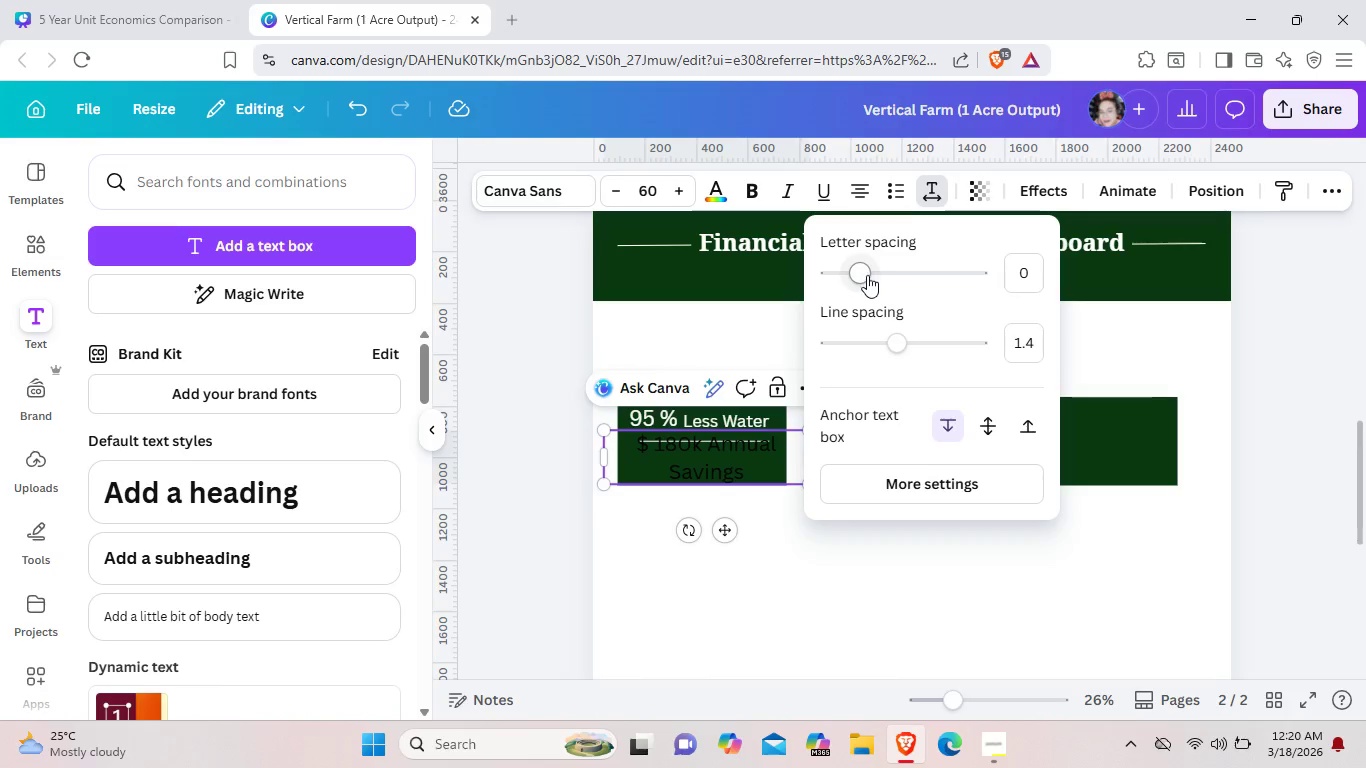 
left_click_drag(start_coordinate=[867, 275], to_coordinate=[842, 274])
 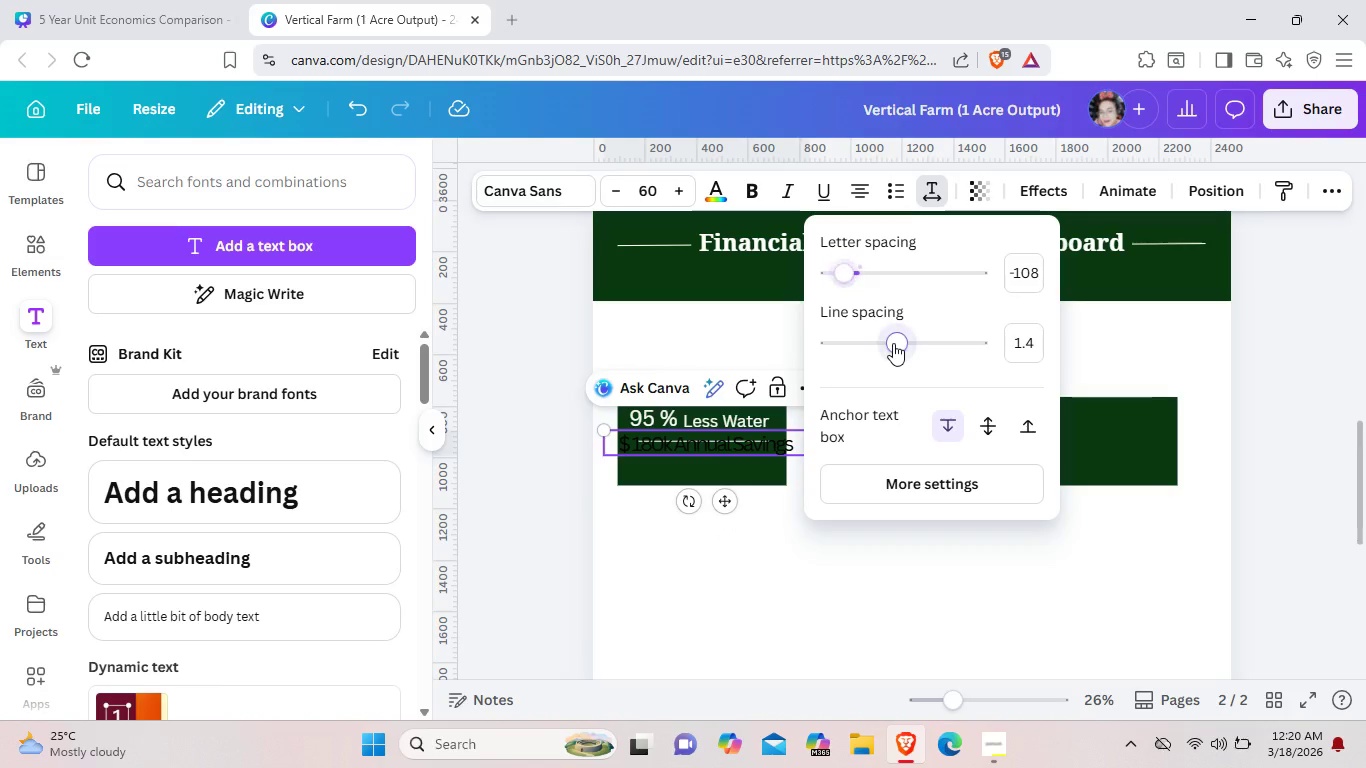 
left_click_drag(start_coordinate=[893, 343], to_coordinate=[876, 342])
 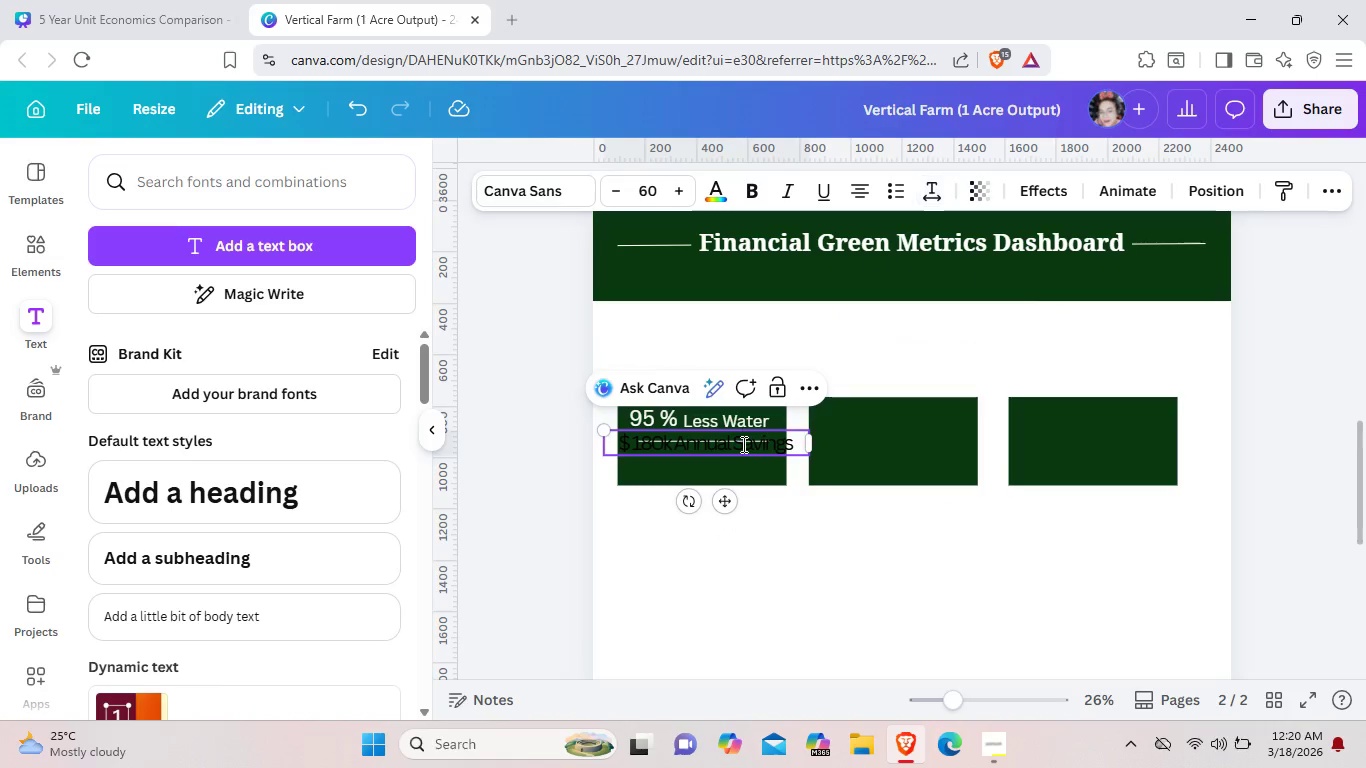 
left_click([742, 444])
 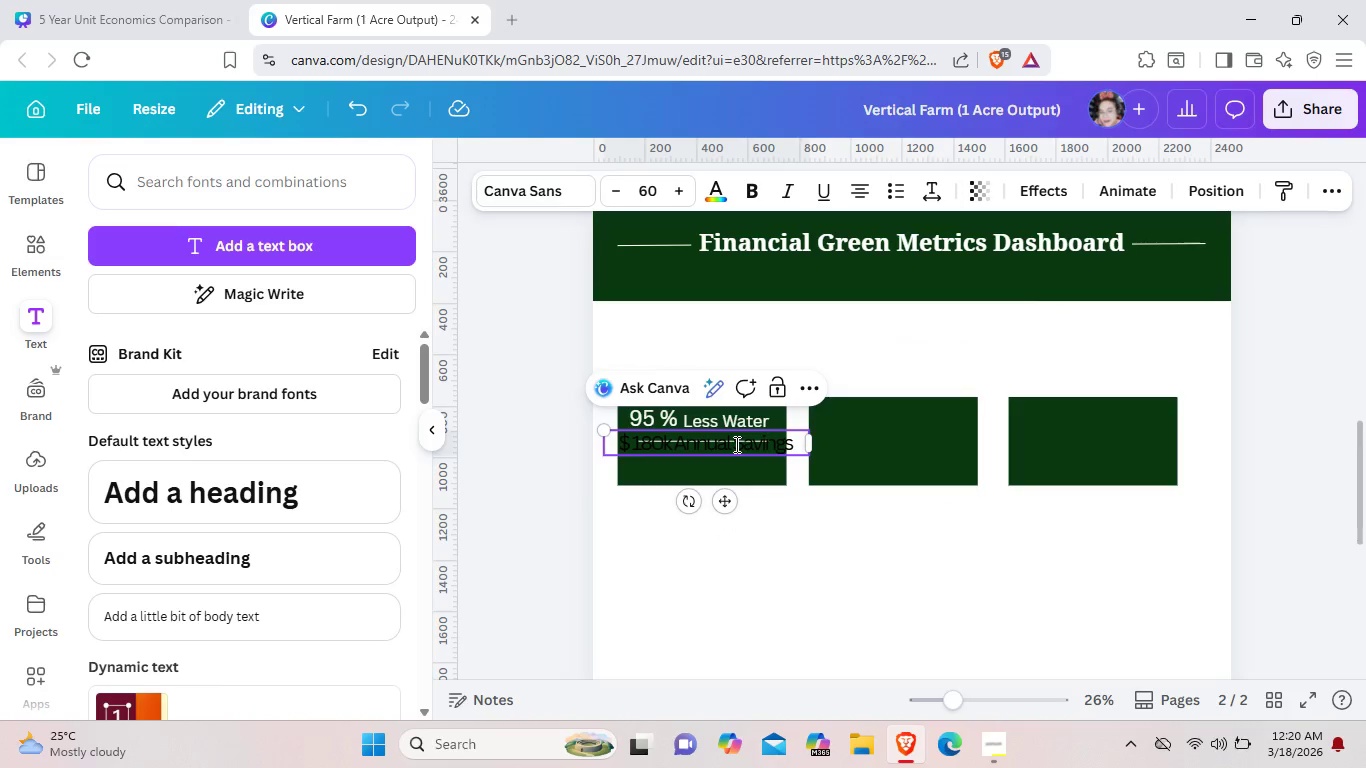 
left_click([735, 444])
 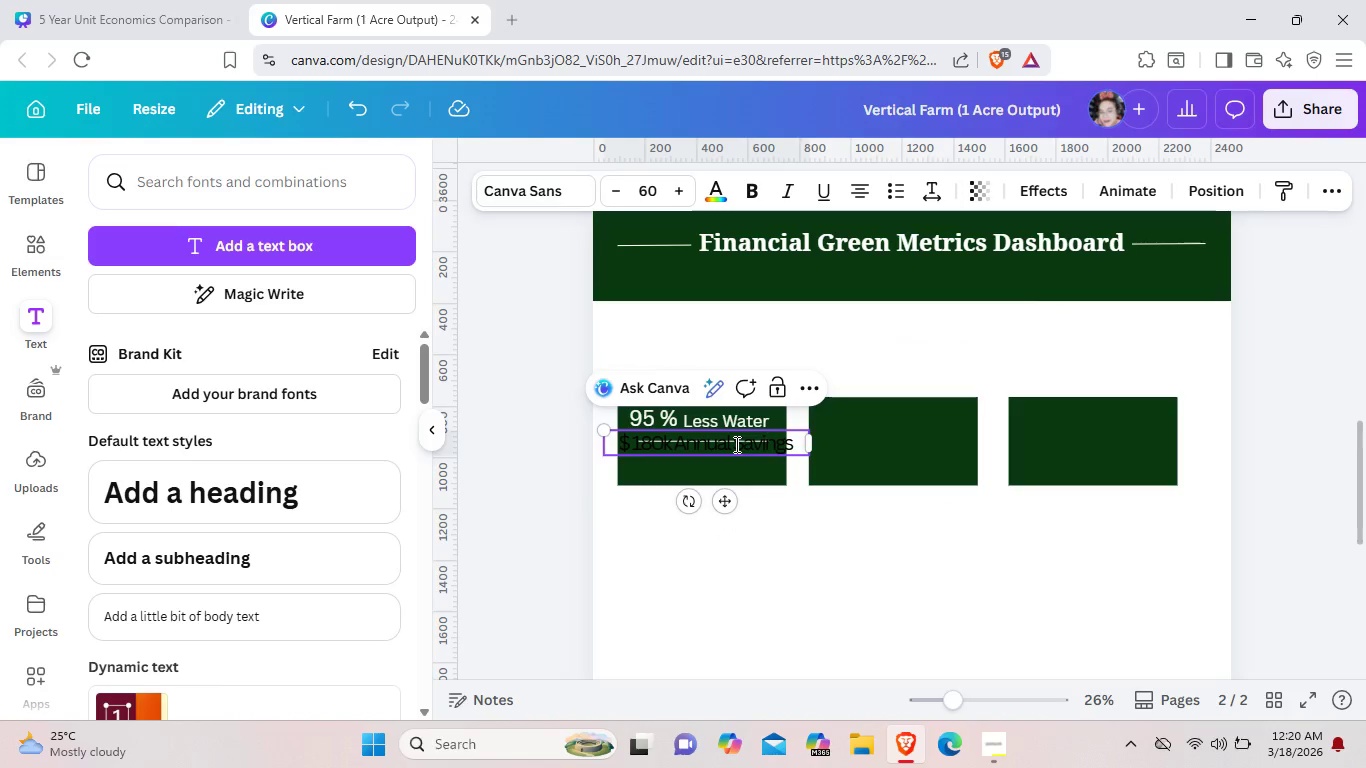 
key(Enter)
 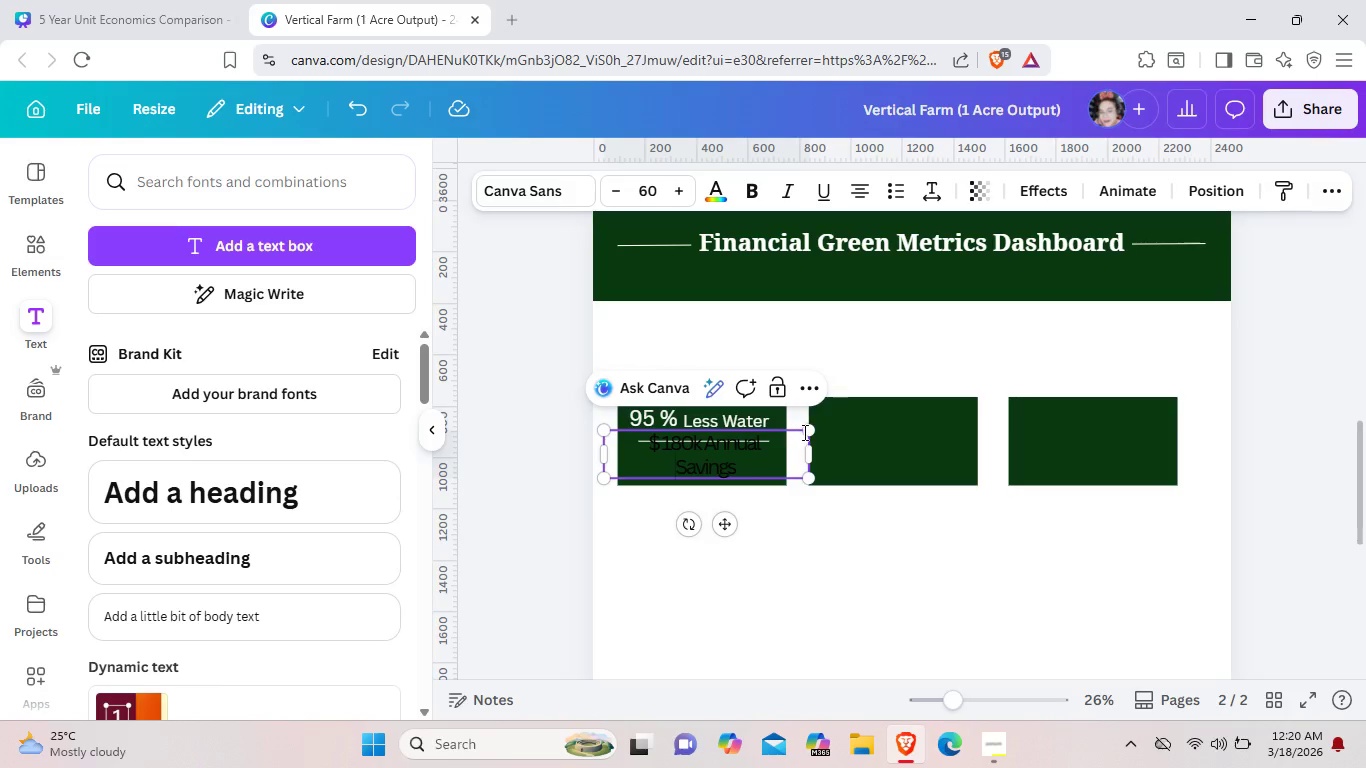 
left_click_drag(start_coordinate=[804, 430], to_coordinate=[783, 445])
 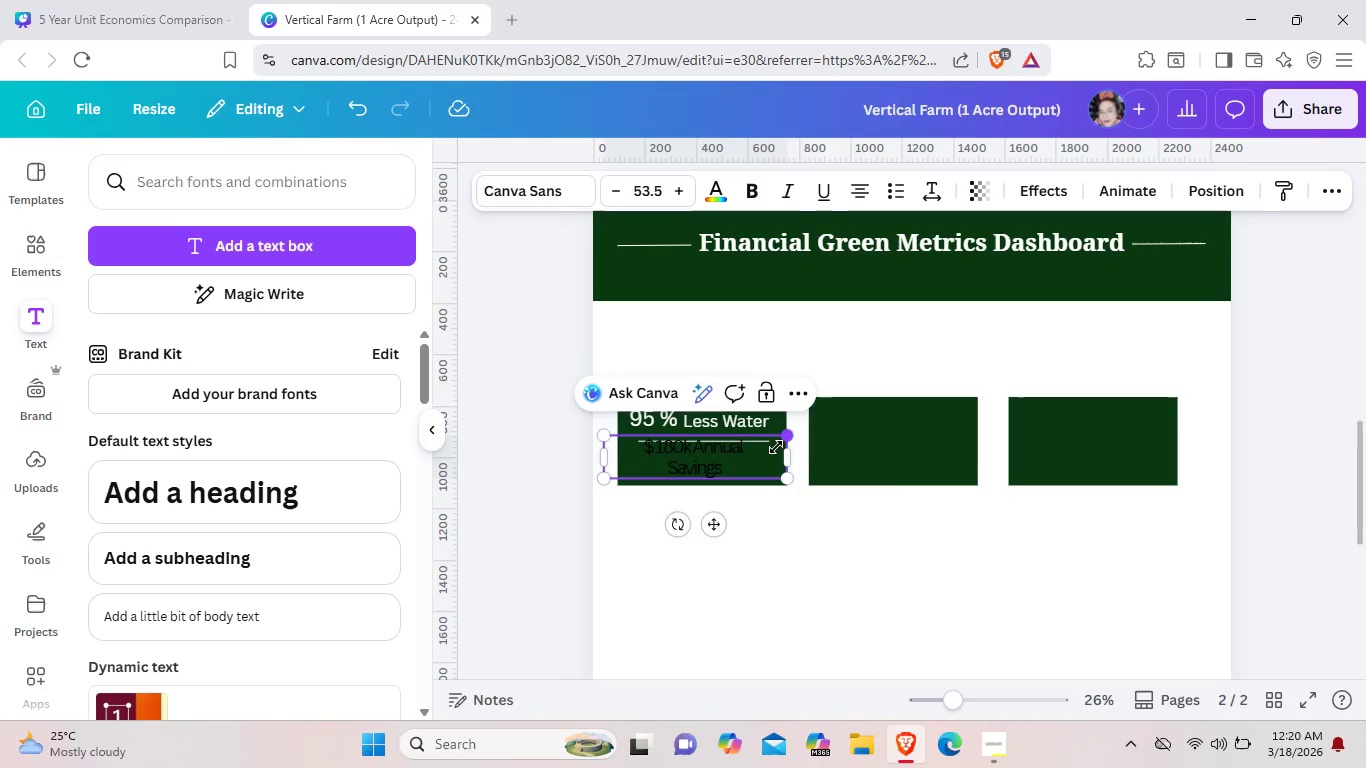 
left_click_drag(start_coordinate=[785, 435], to_coordinate=[772, 452])
 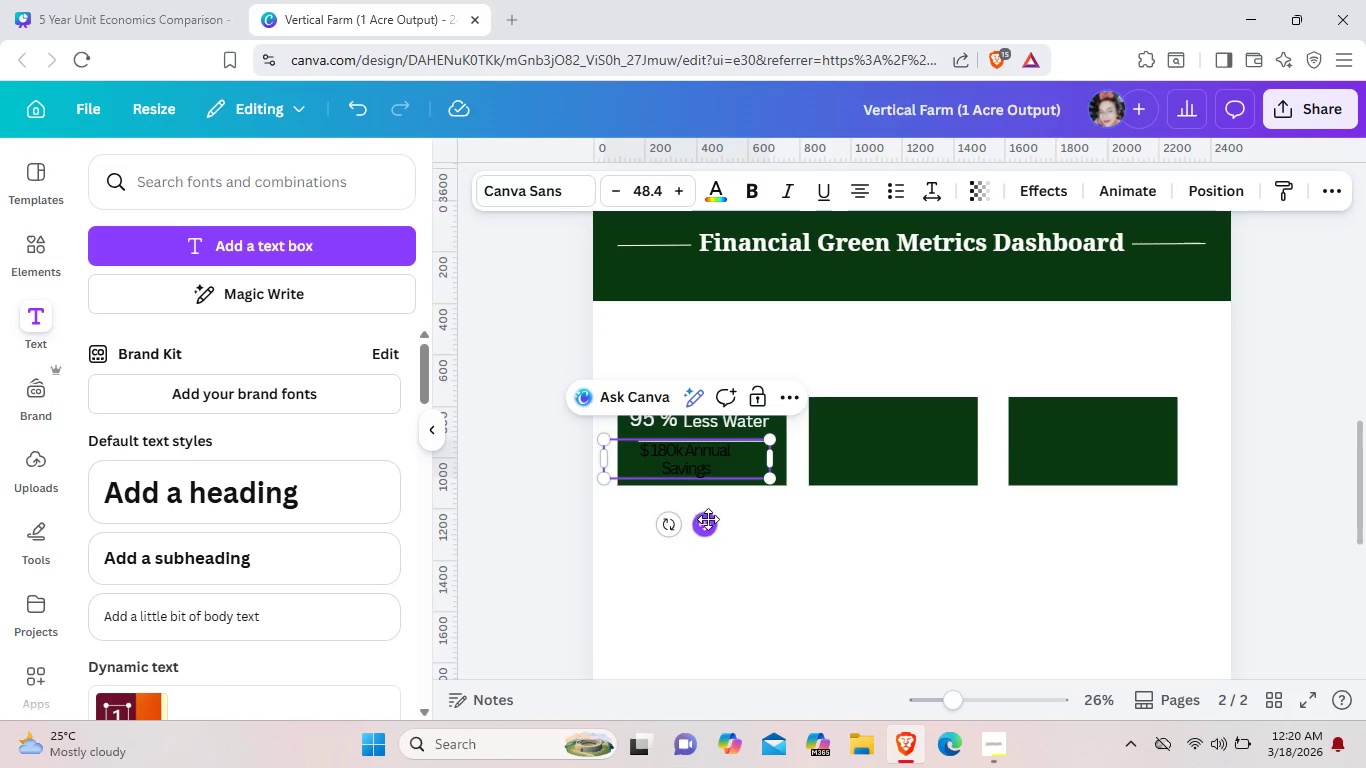 
left_click_drag(start_coordinate=[703, 517], to_coordinate=[719, 520])
 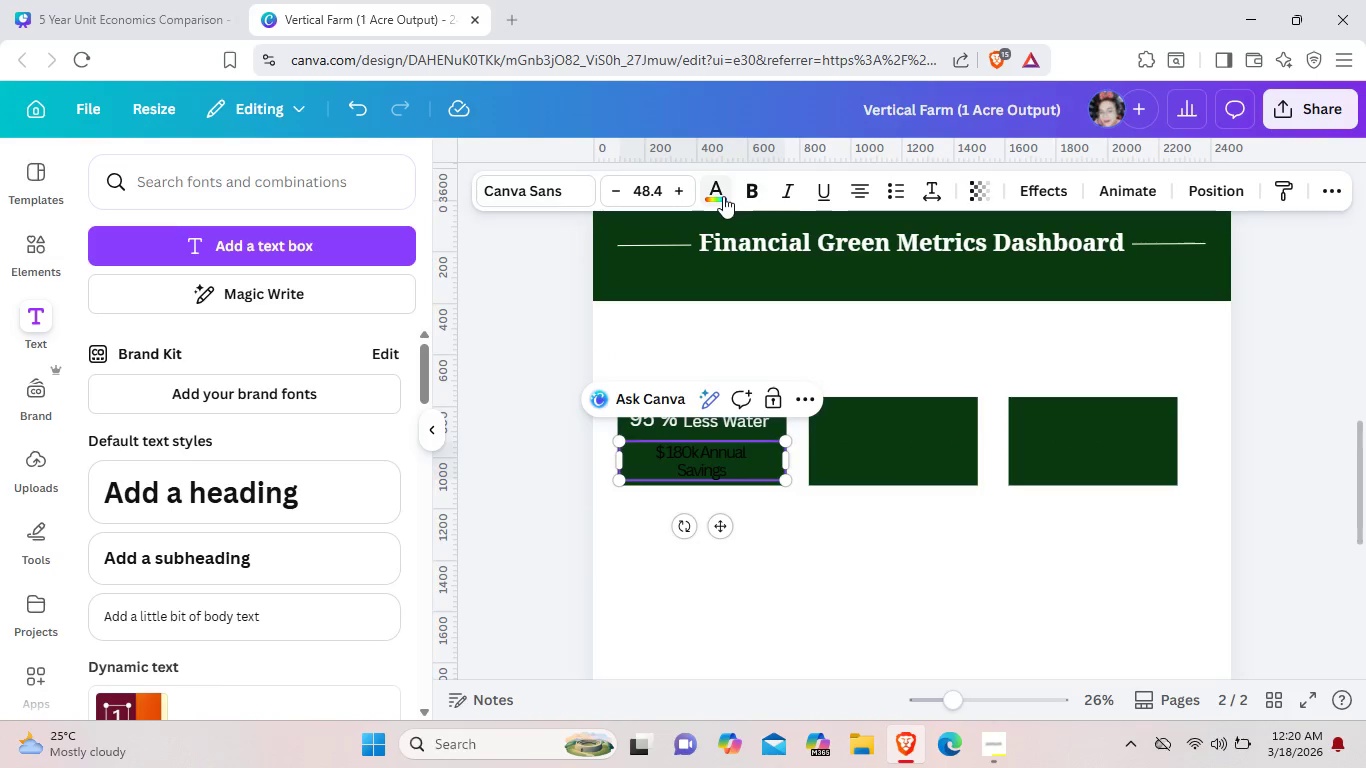 
left_click([723, 196])
 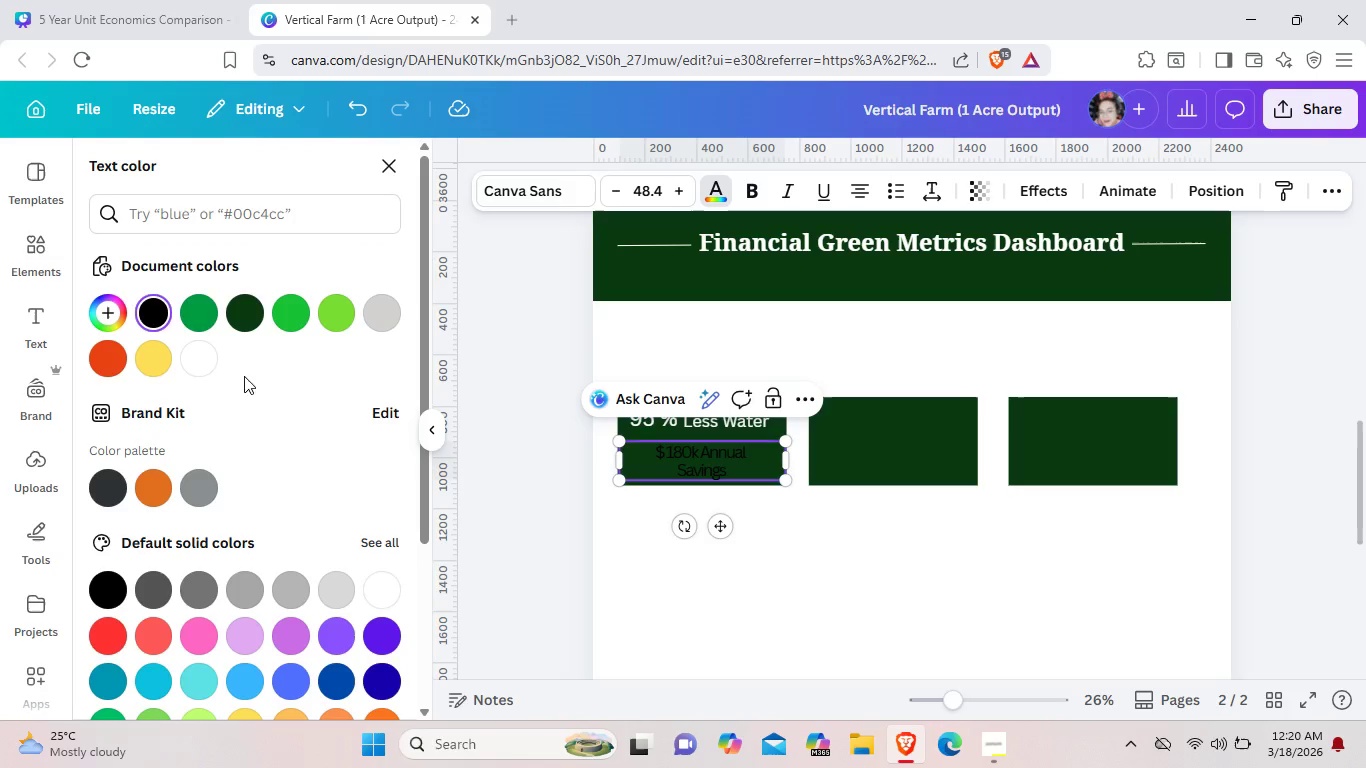 
left_click([202, 355])
 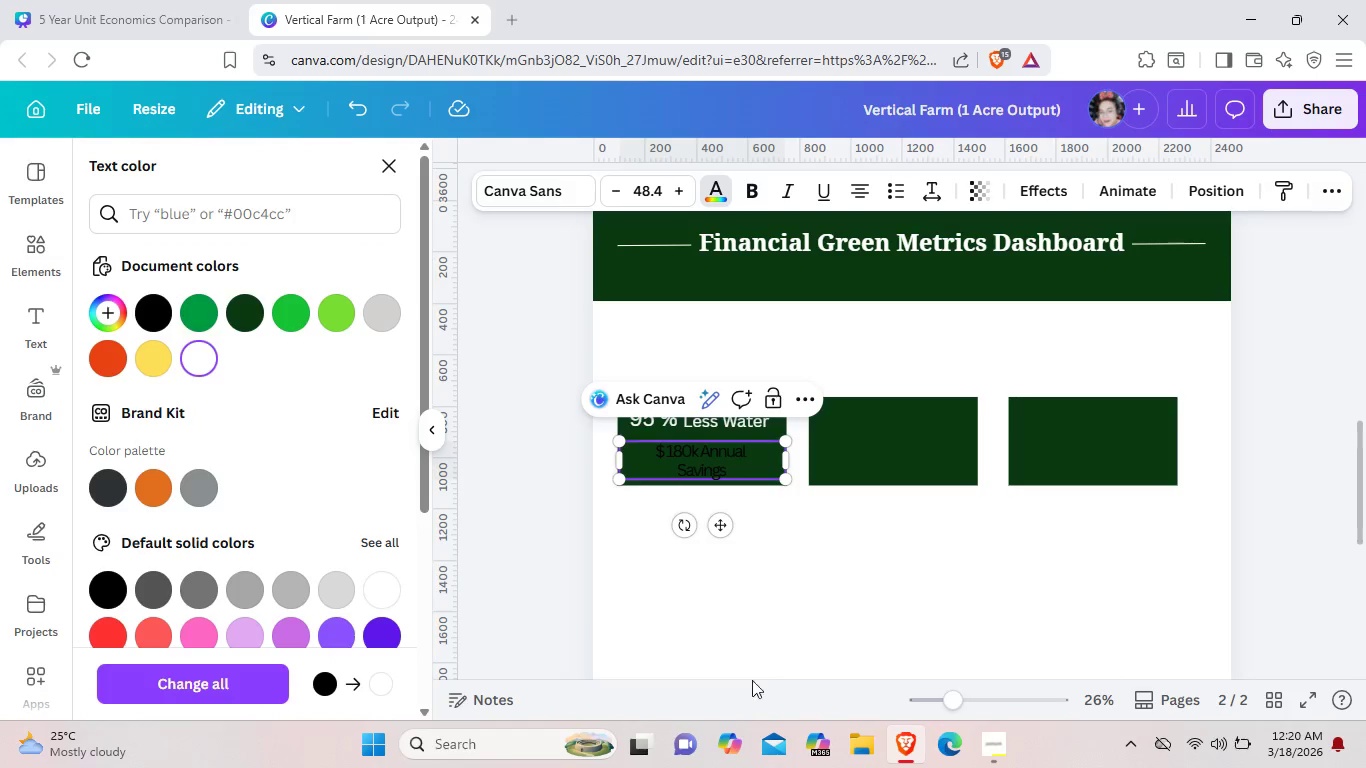 
left_click([867, 600])
 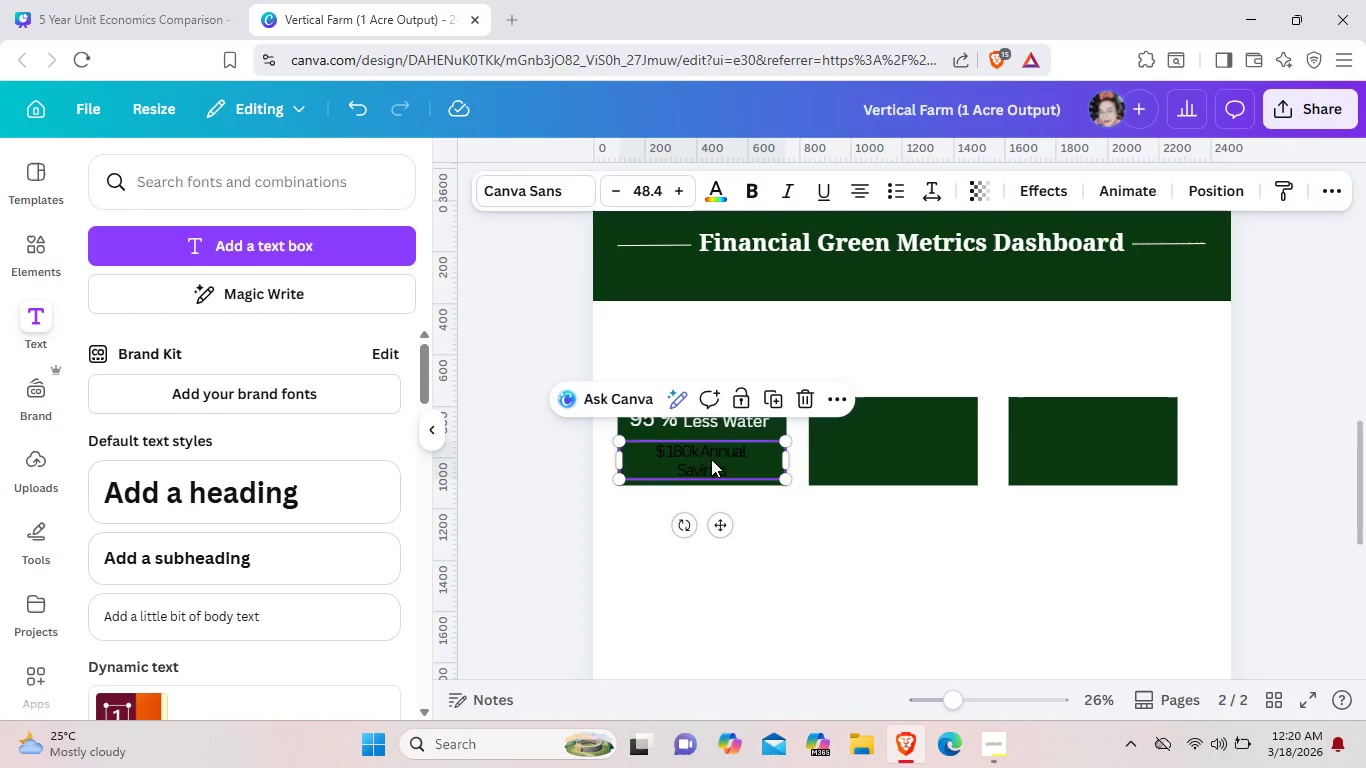 
left_click([711, 459])
 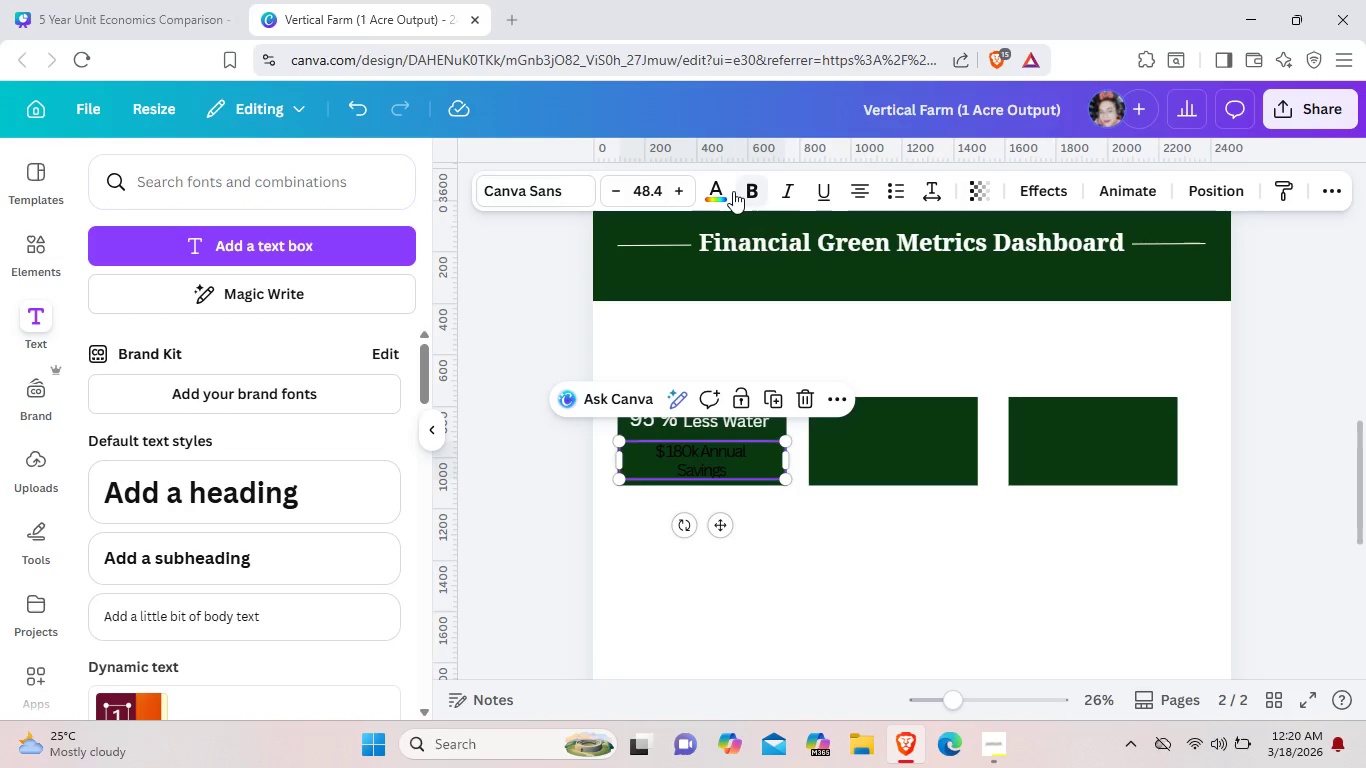 
left_click([731, 191])
 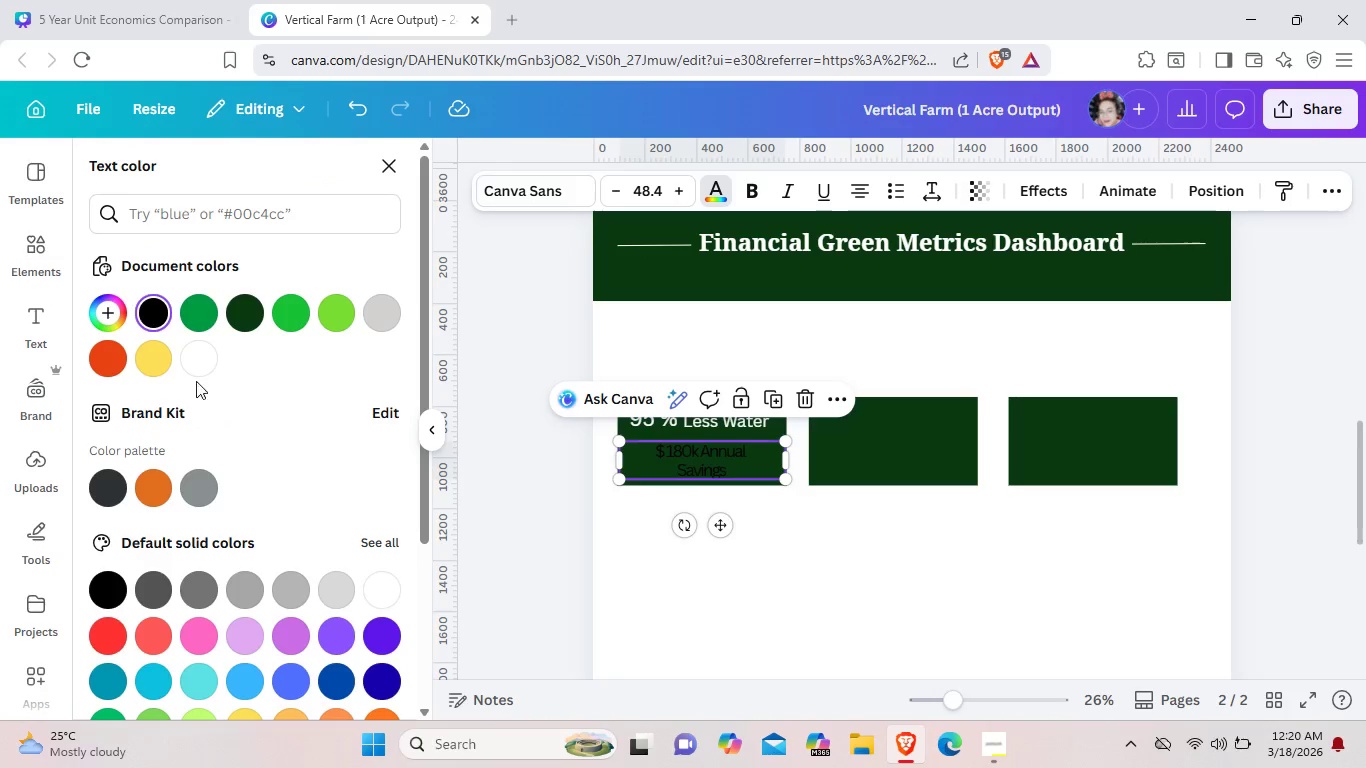 
left_click([193, 362])
 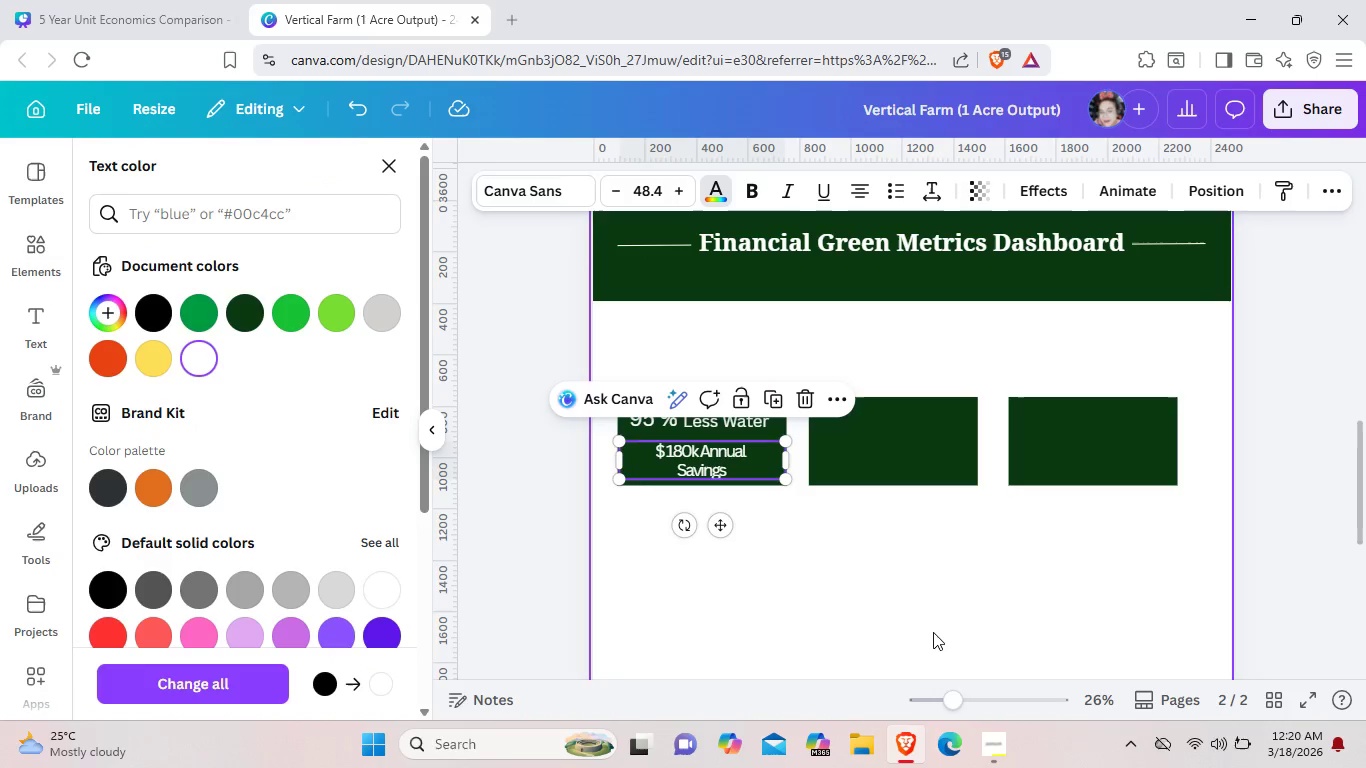 
left_click([933, 632])
 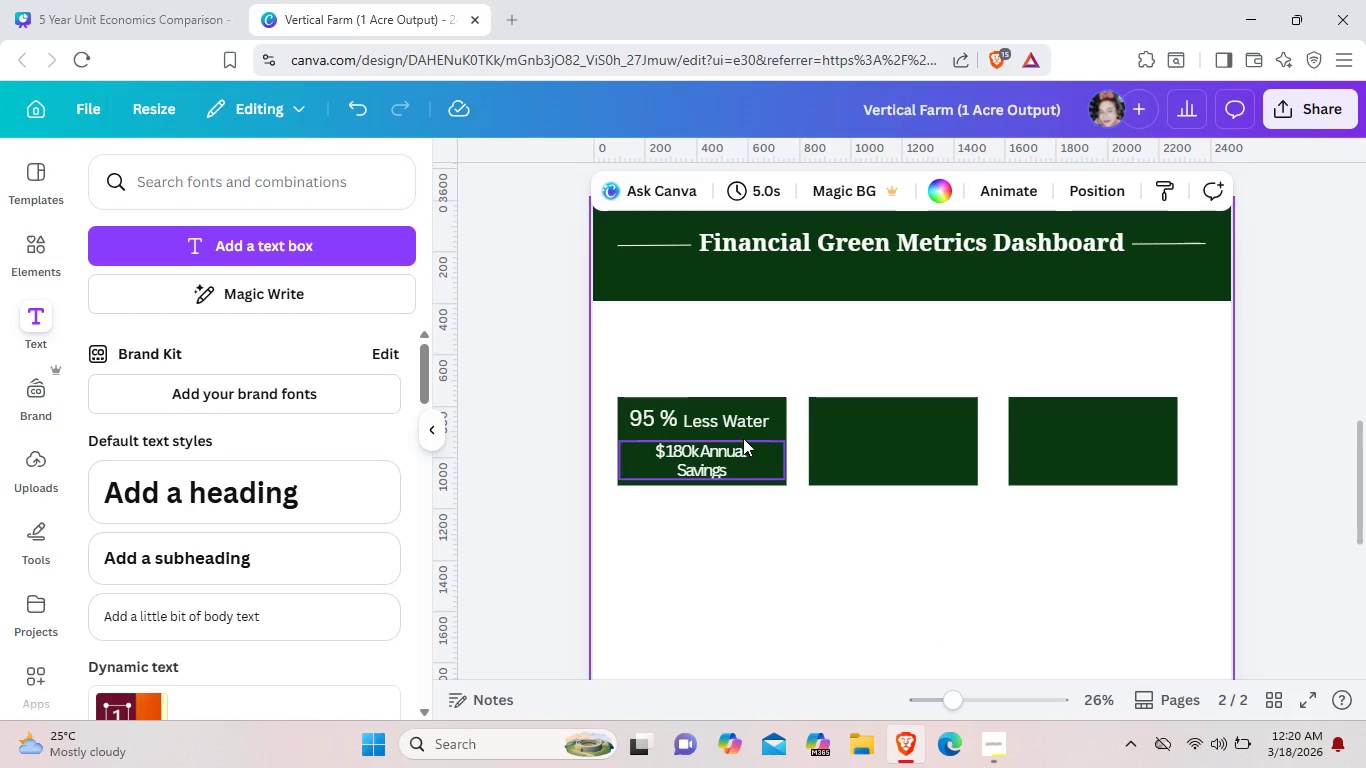 
left_click([743, 438])
 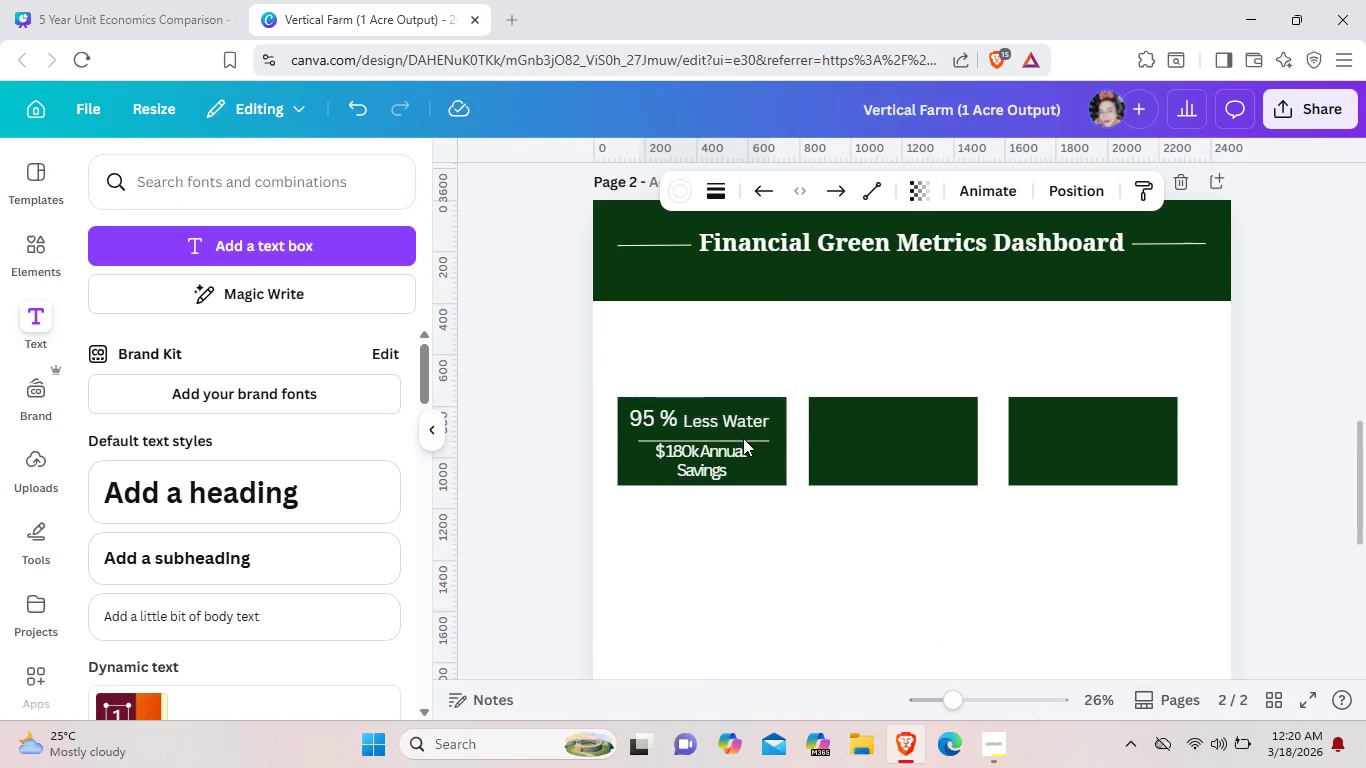 
key(ArrowUp)
 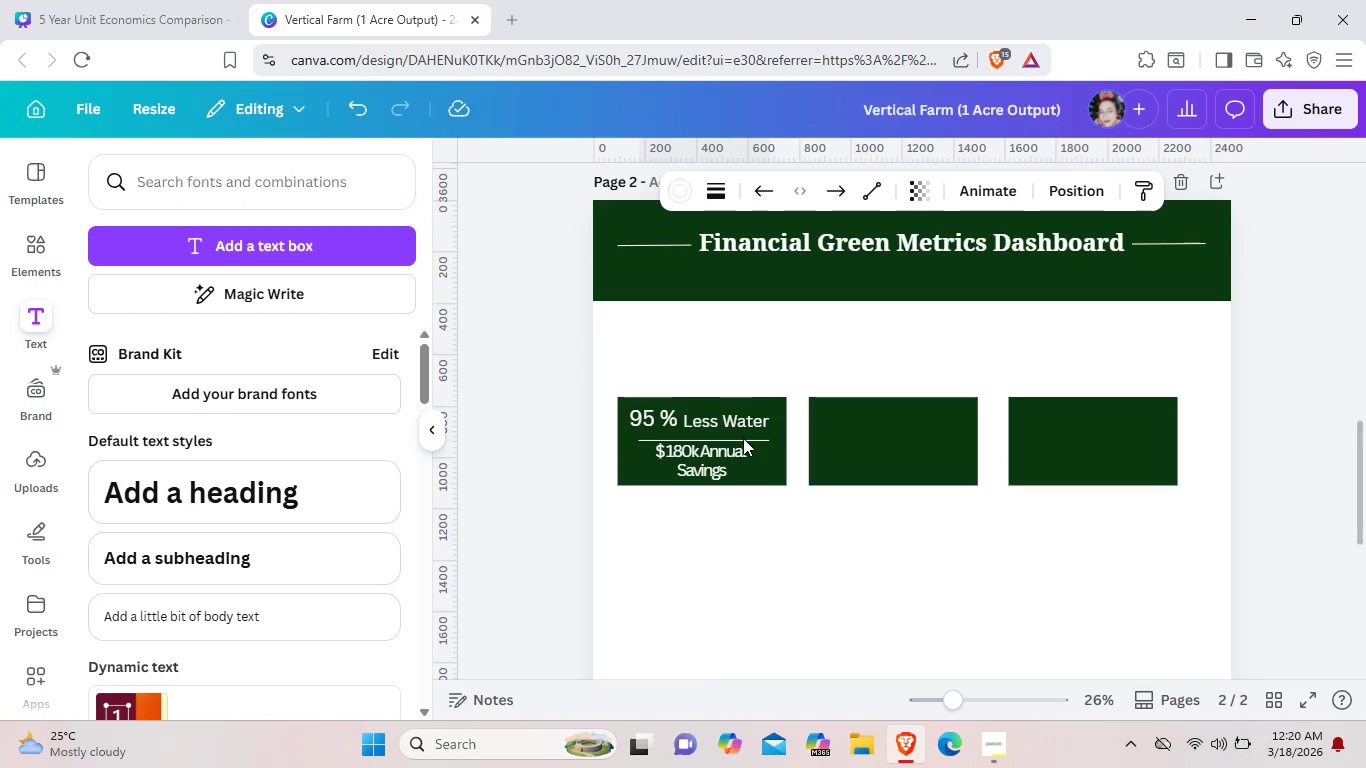 
key(ArrowUp)
 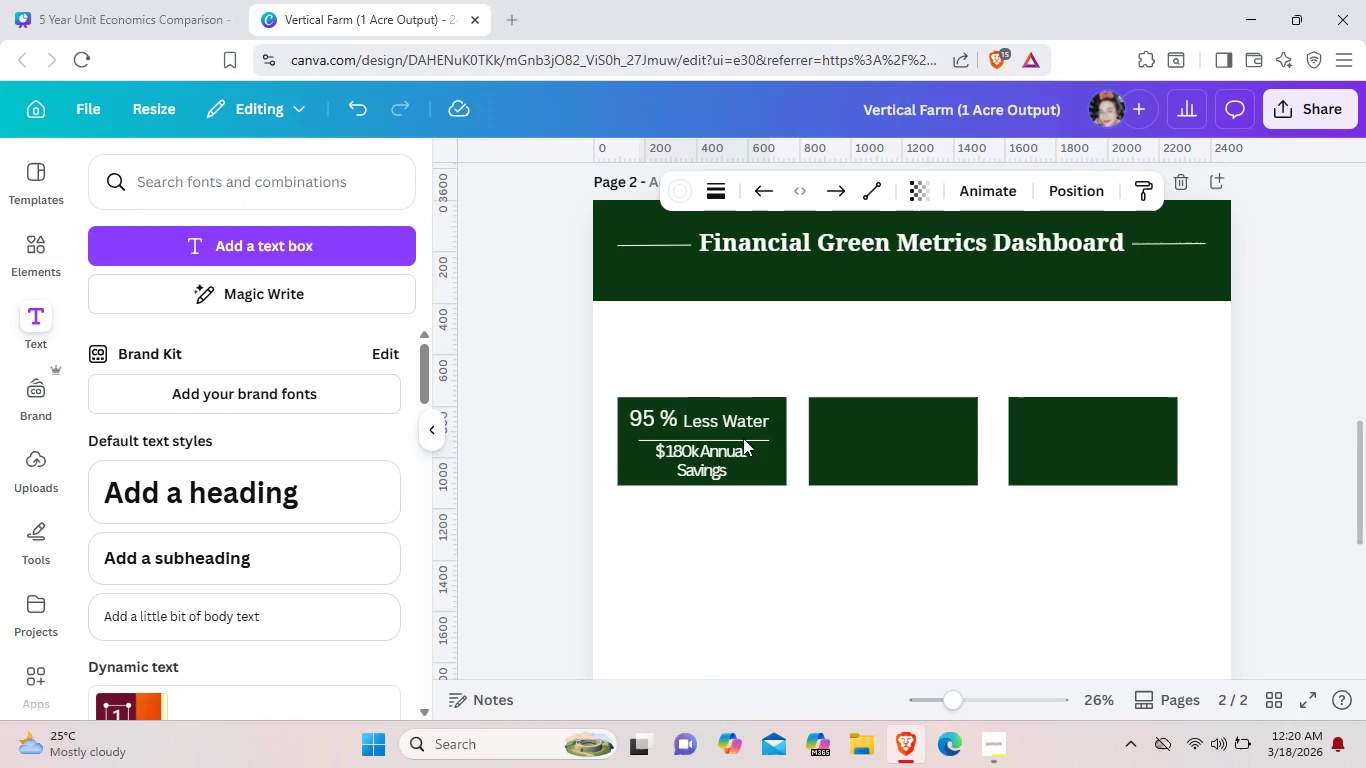 
key(ArrowUp)
 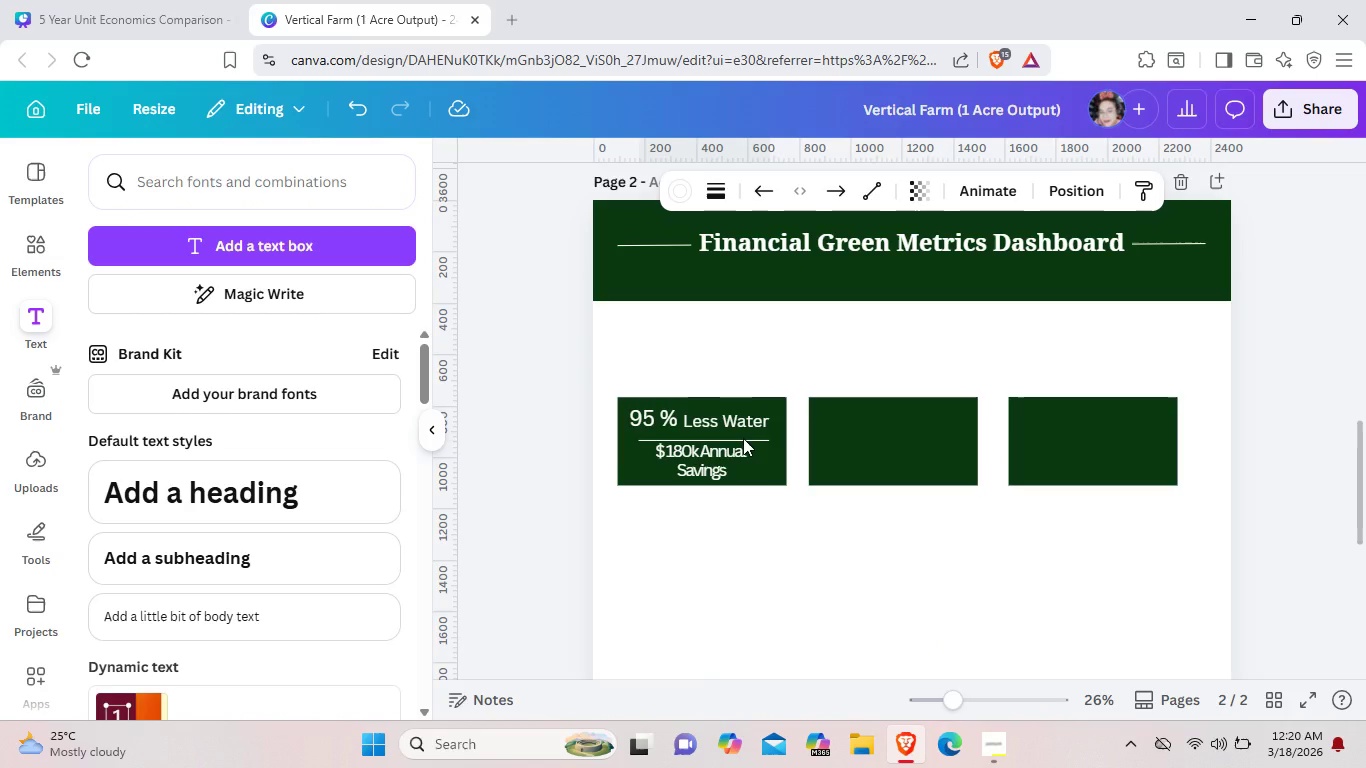 
key(ArrowUp)
 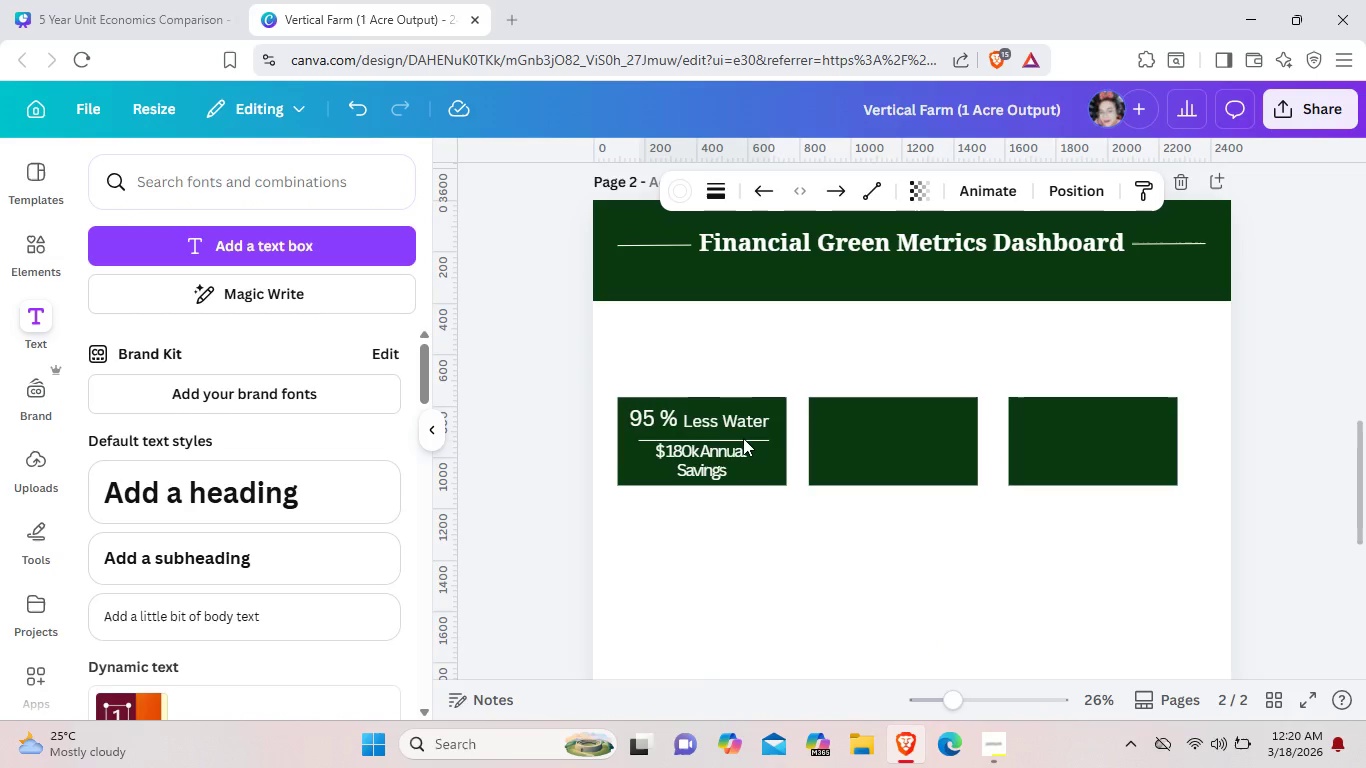 
key(ArrowUp)
 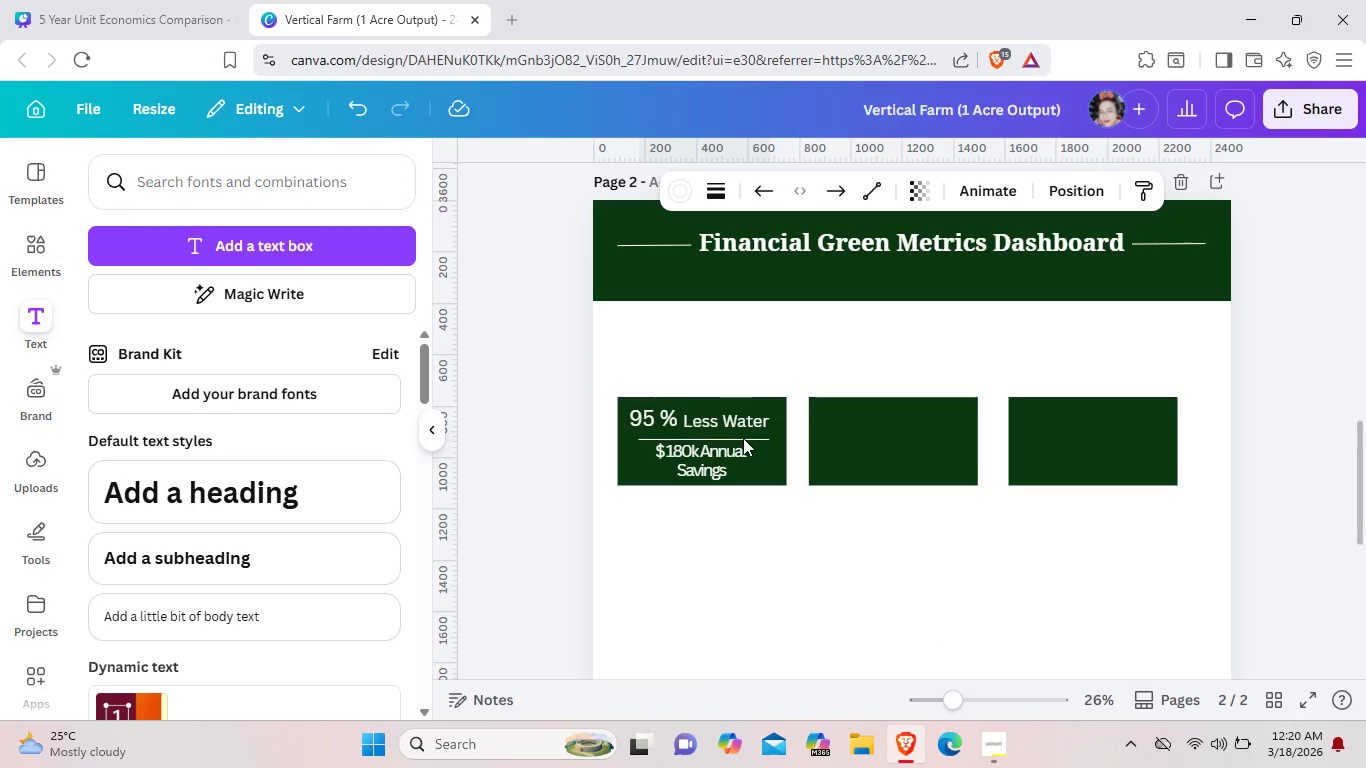 
key(ArrowUp)
 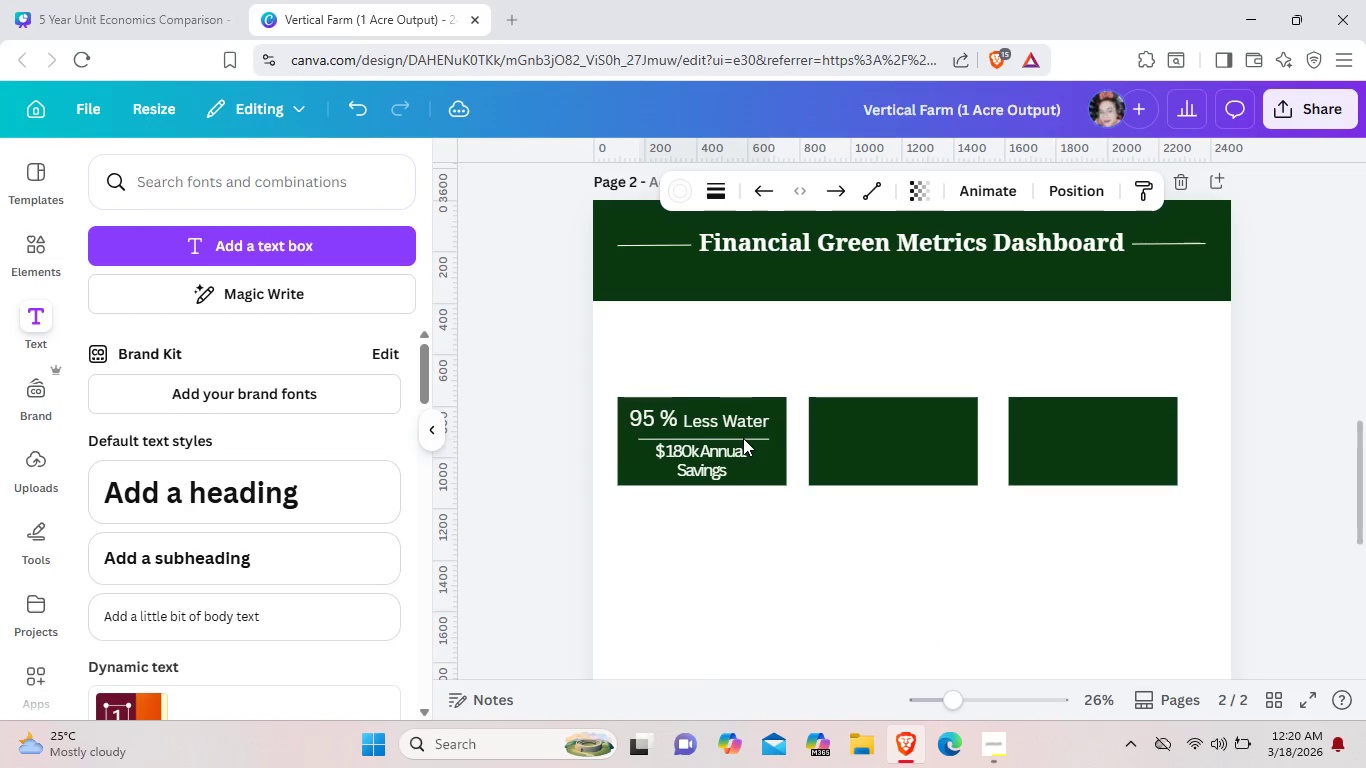 
key(ArrowUp)
 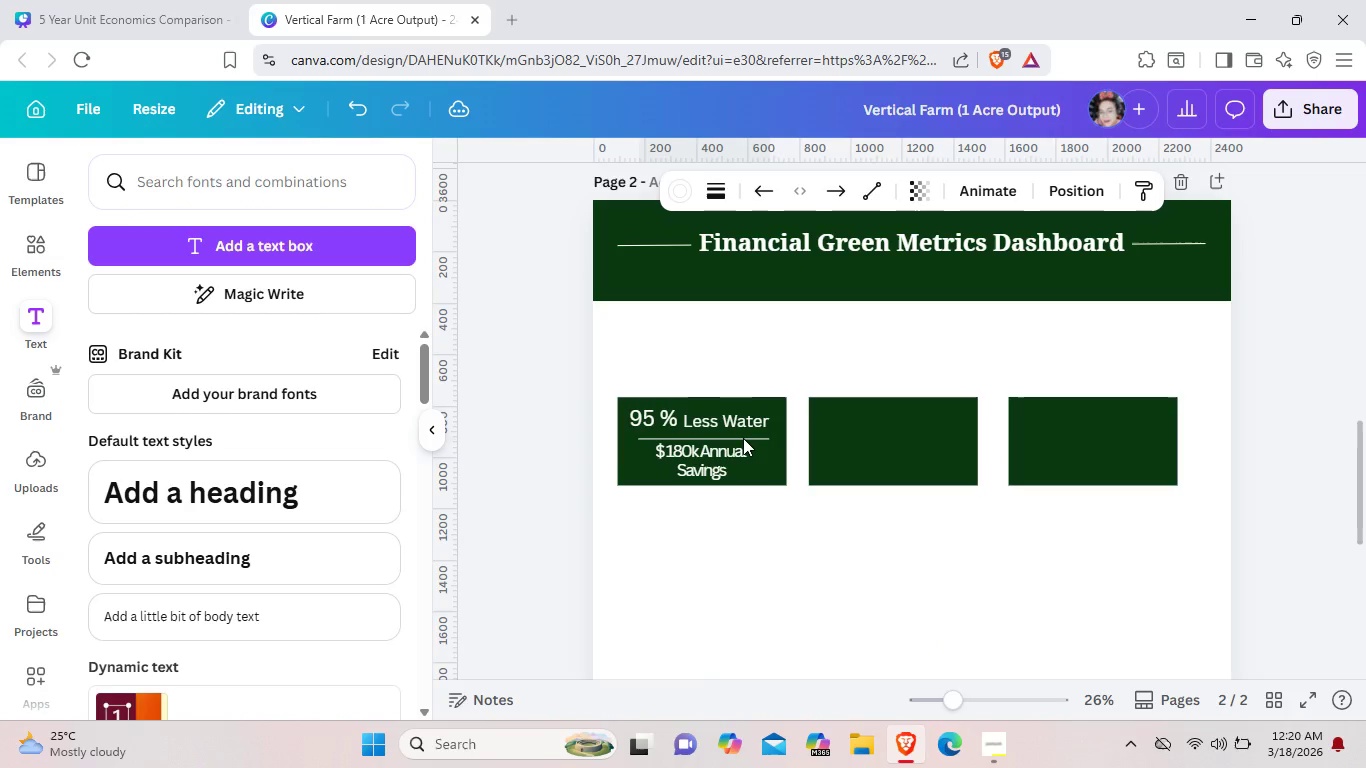 
key(ArrowUp)
 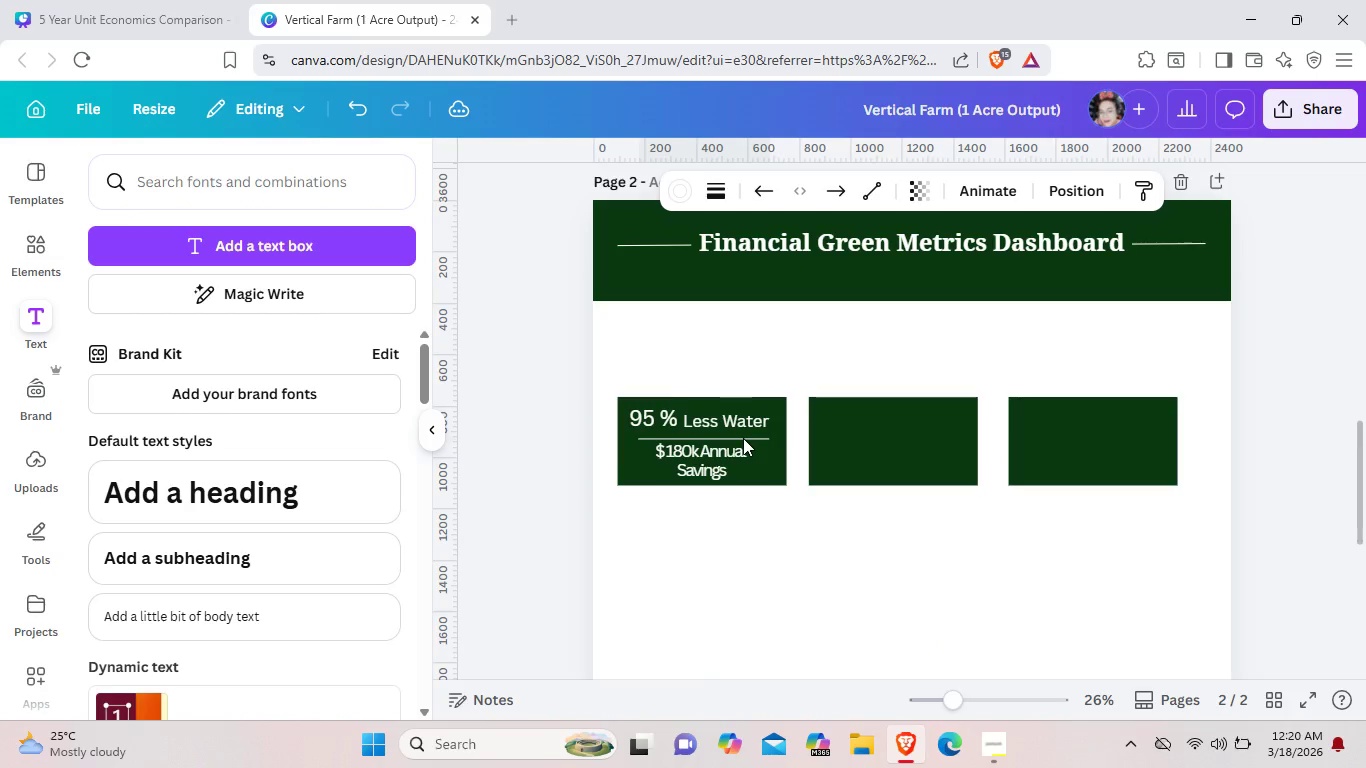 
key(ArrowUp)
 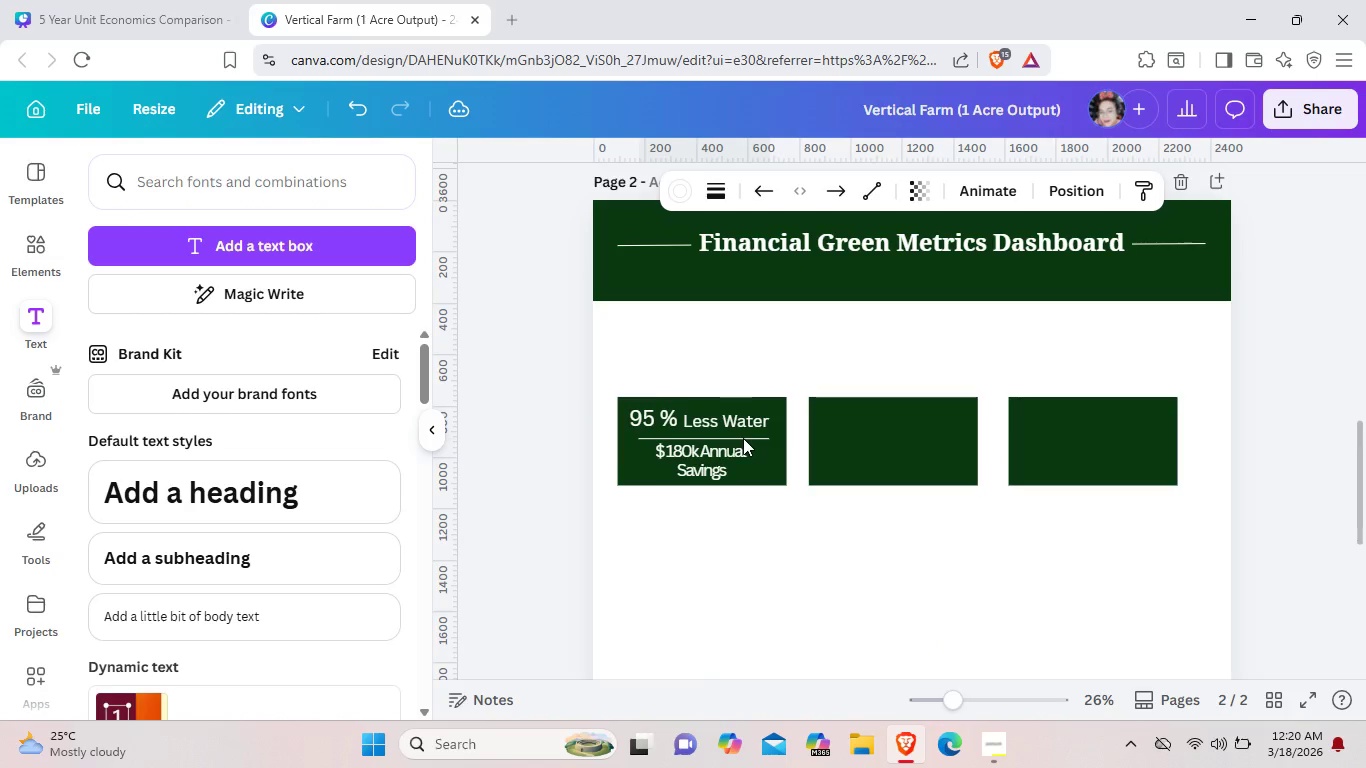 
key(ArrowUp)
 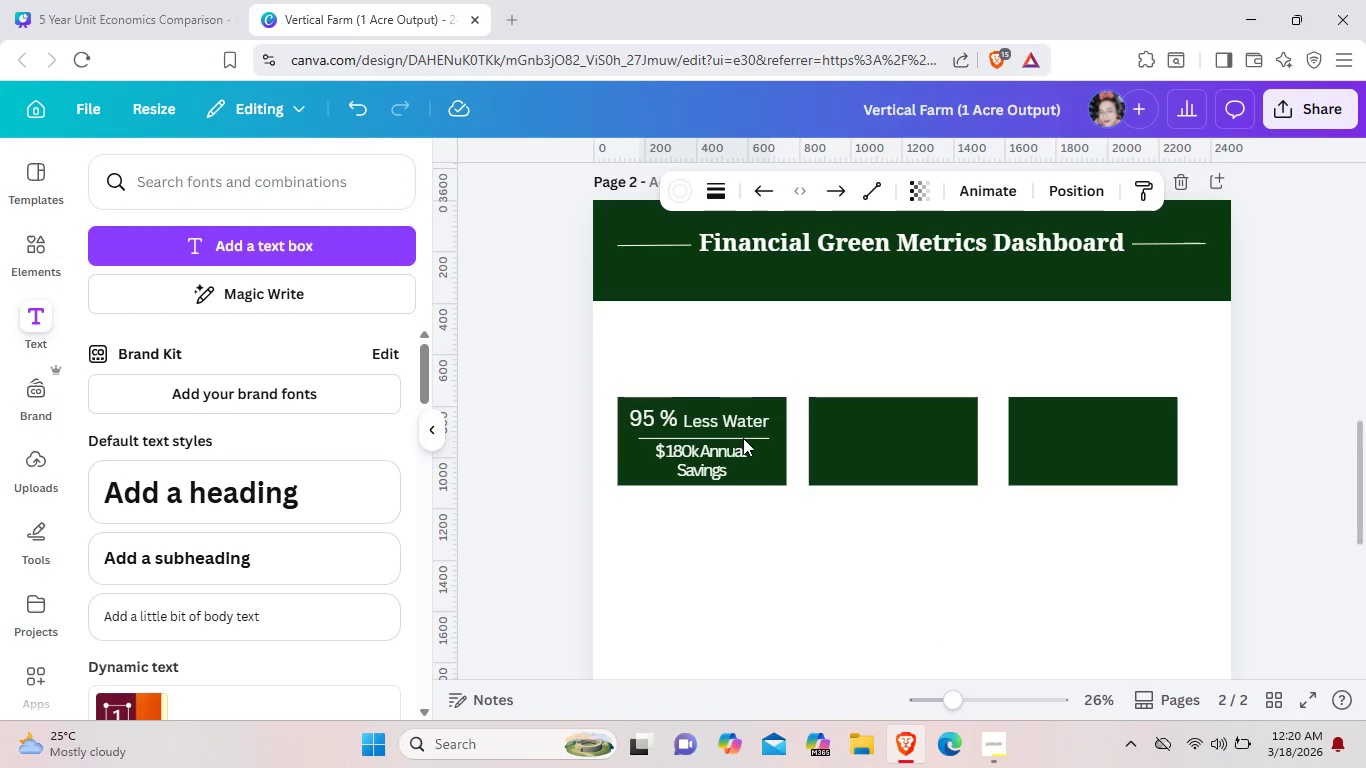 
key(ArrowUp)
 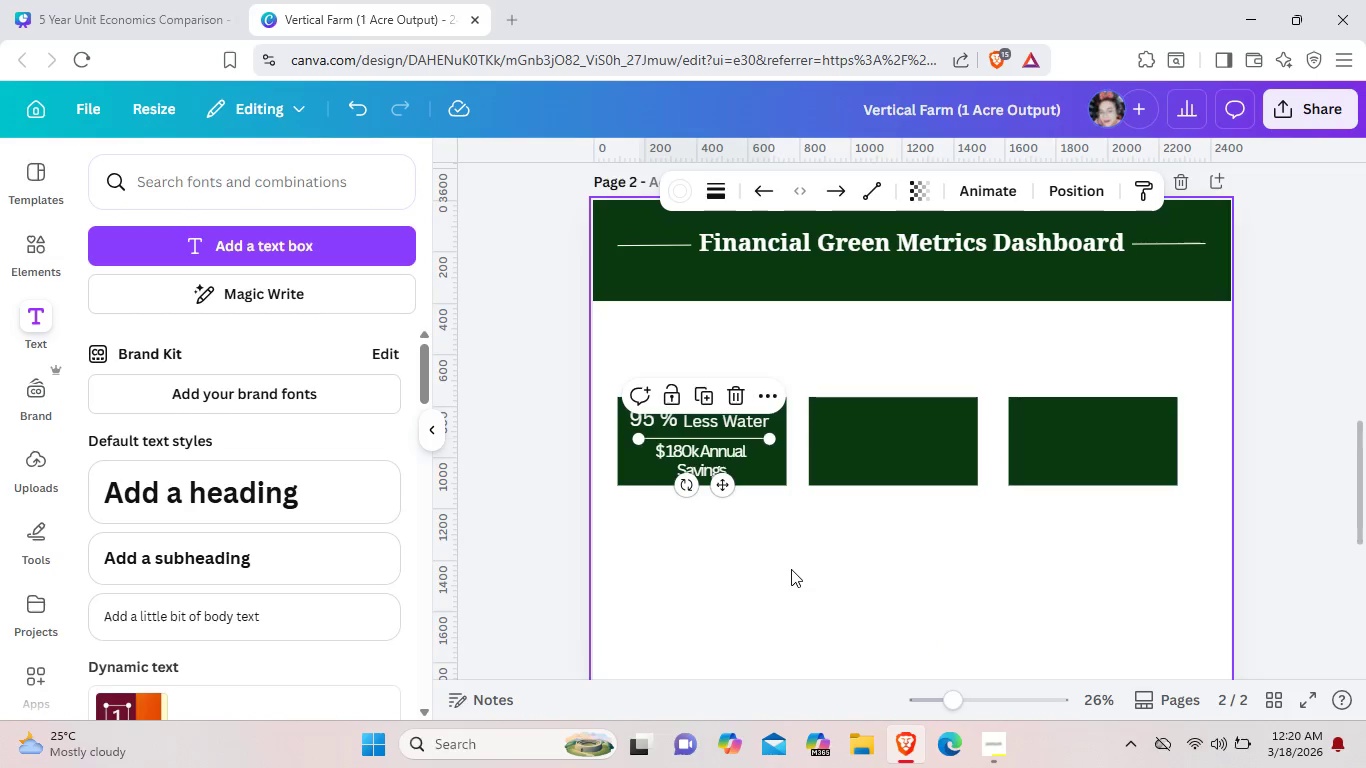 
left_click([791, 569])
 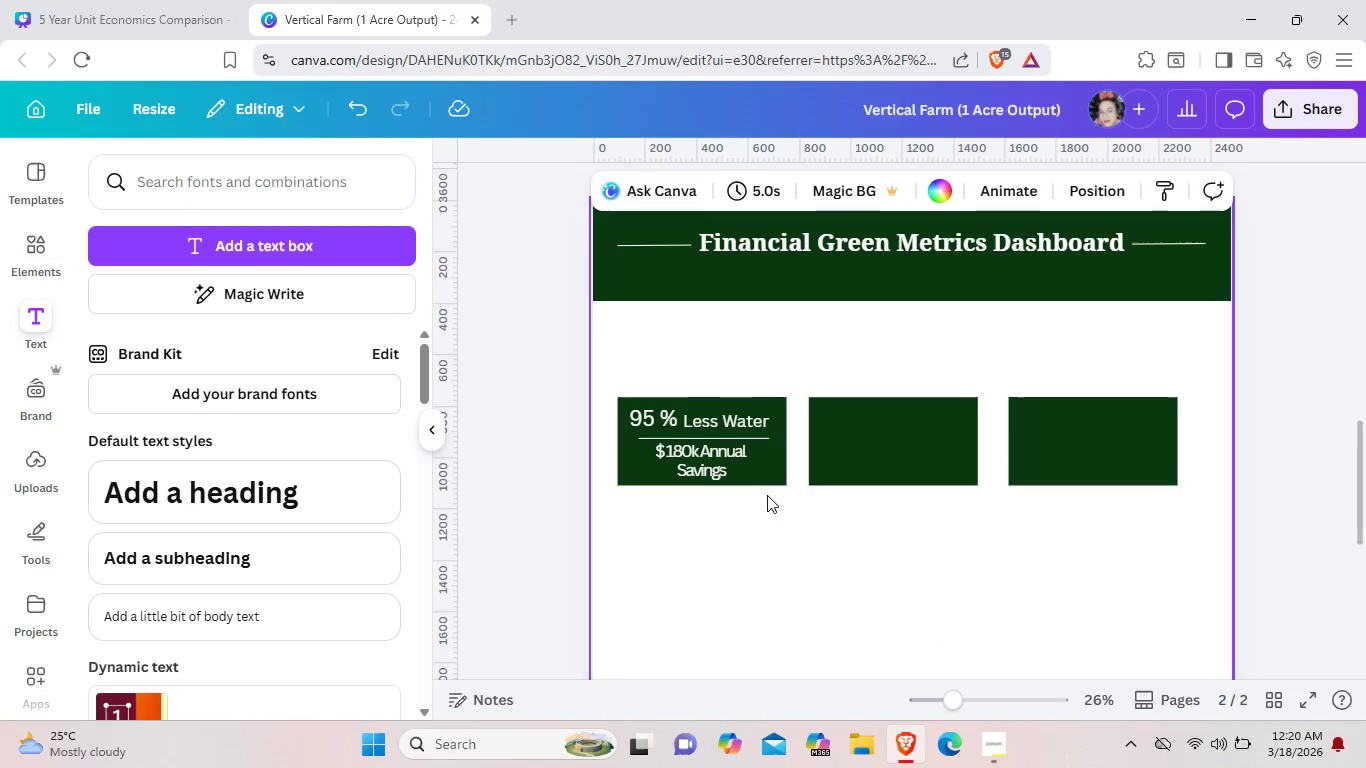 
left_click([739, 458])
 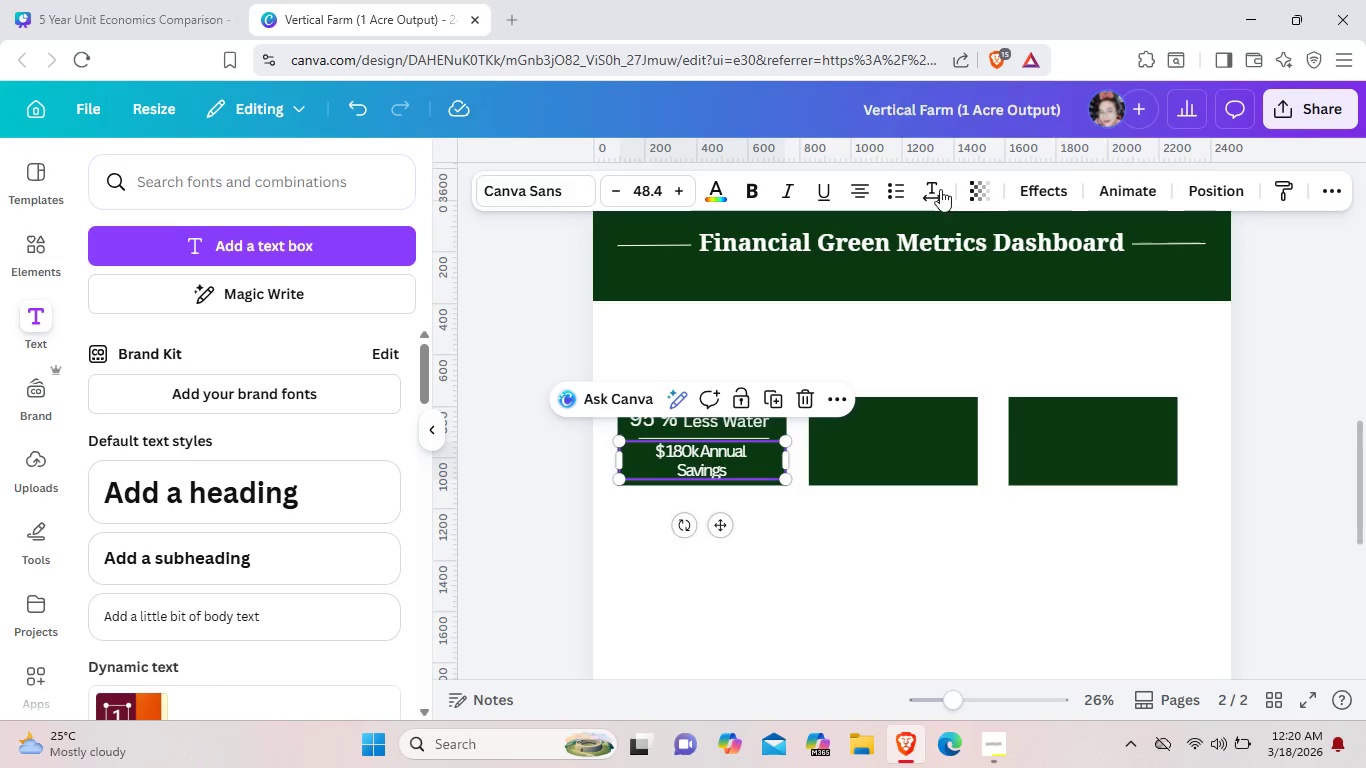 
left_click([940, 189])
 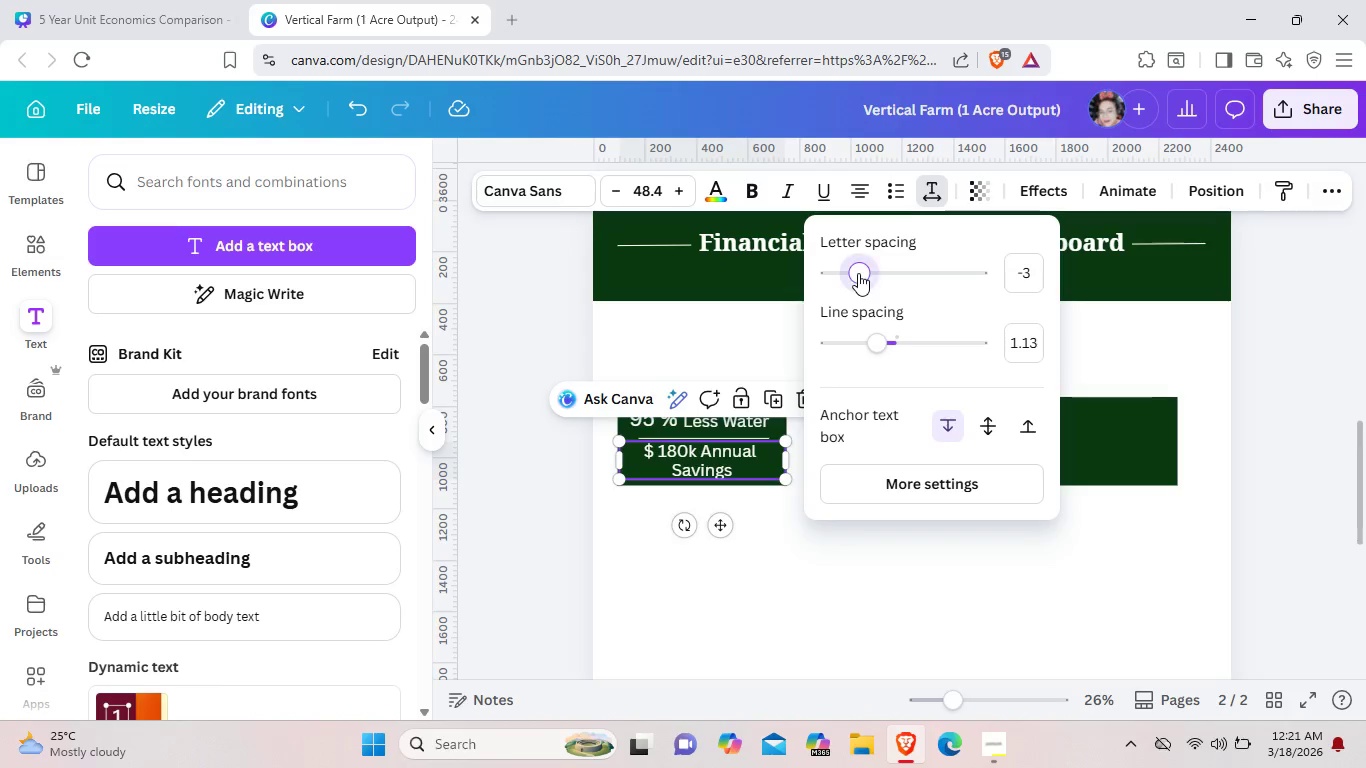 
left_click([858, 273])
 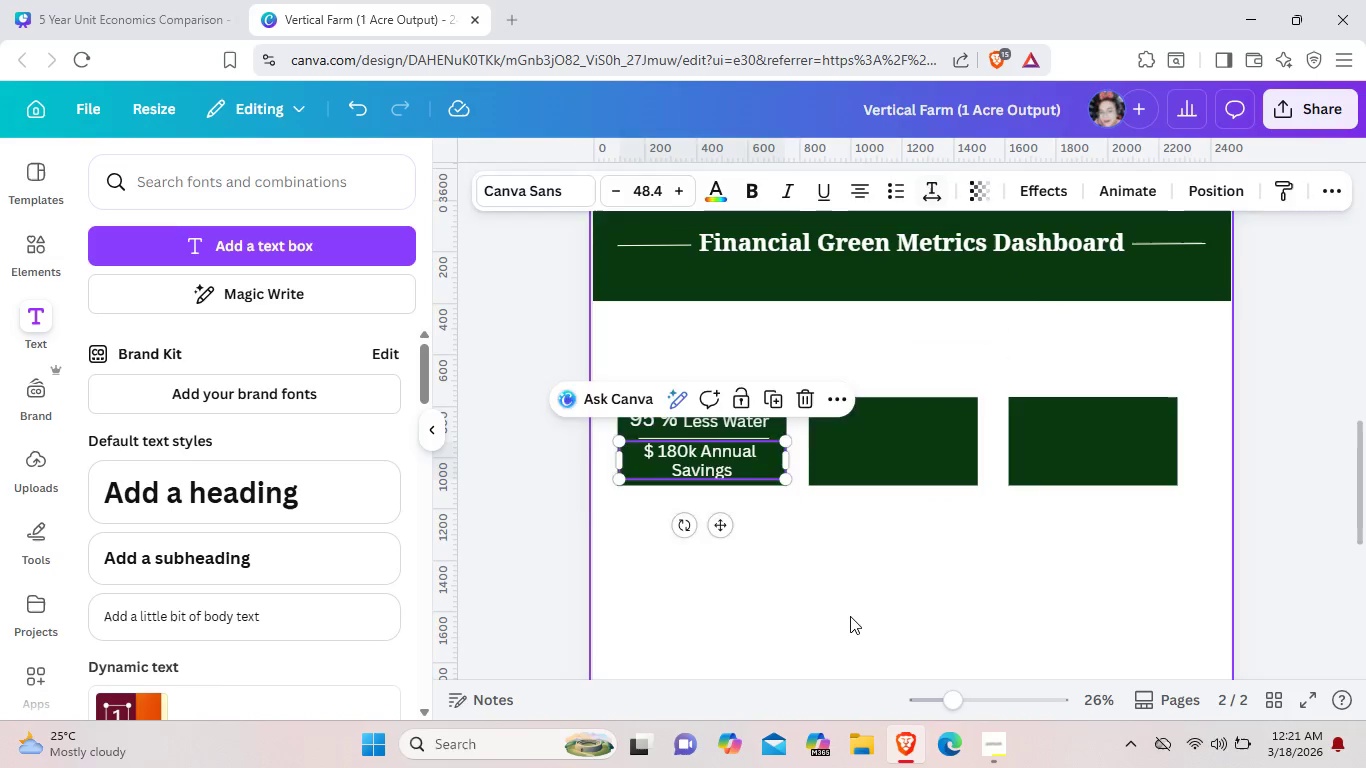 
left_click([850, 616])
 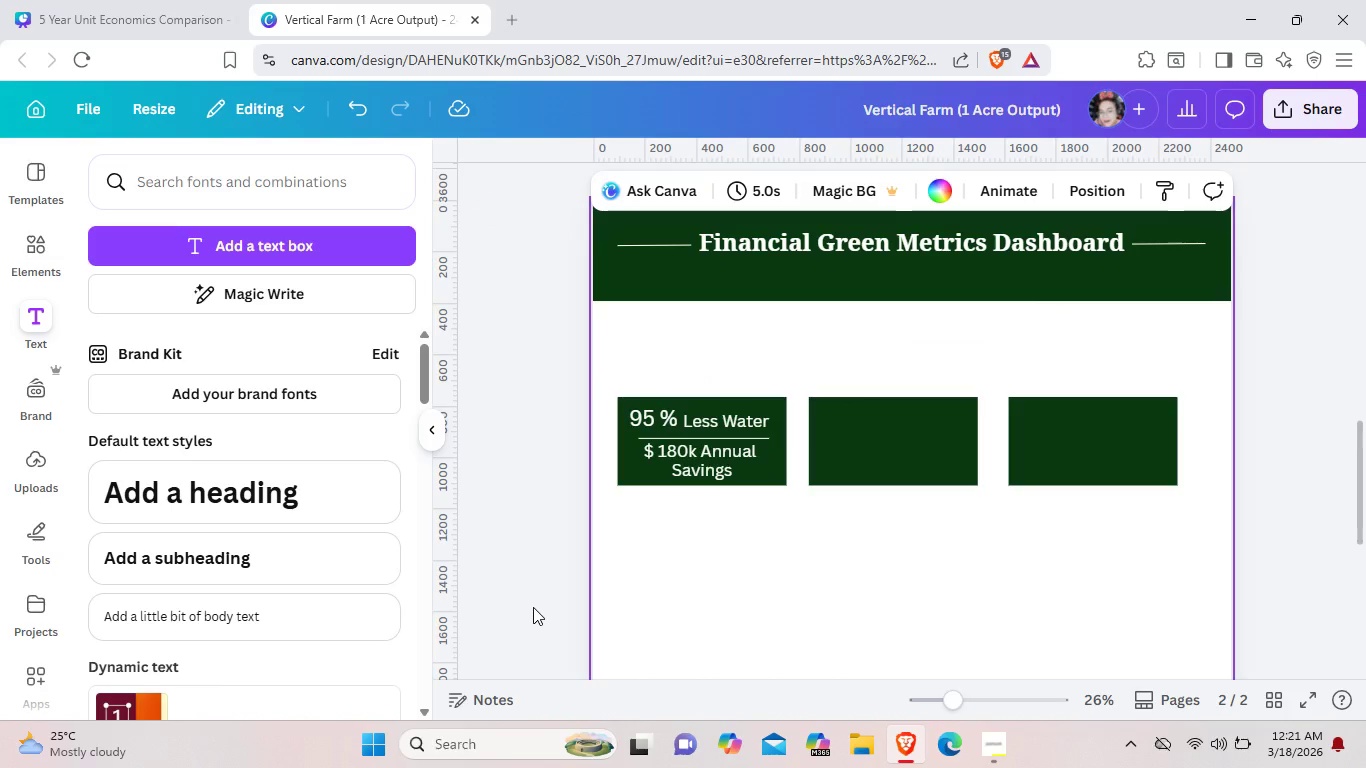 
left_click([329, 599])
 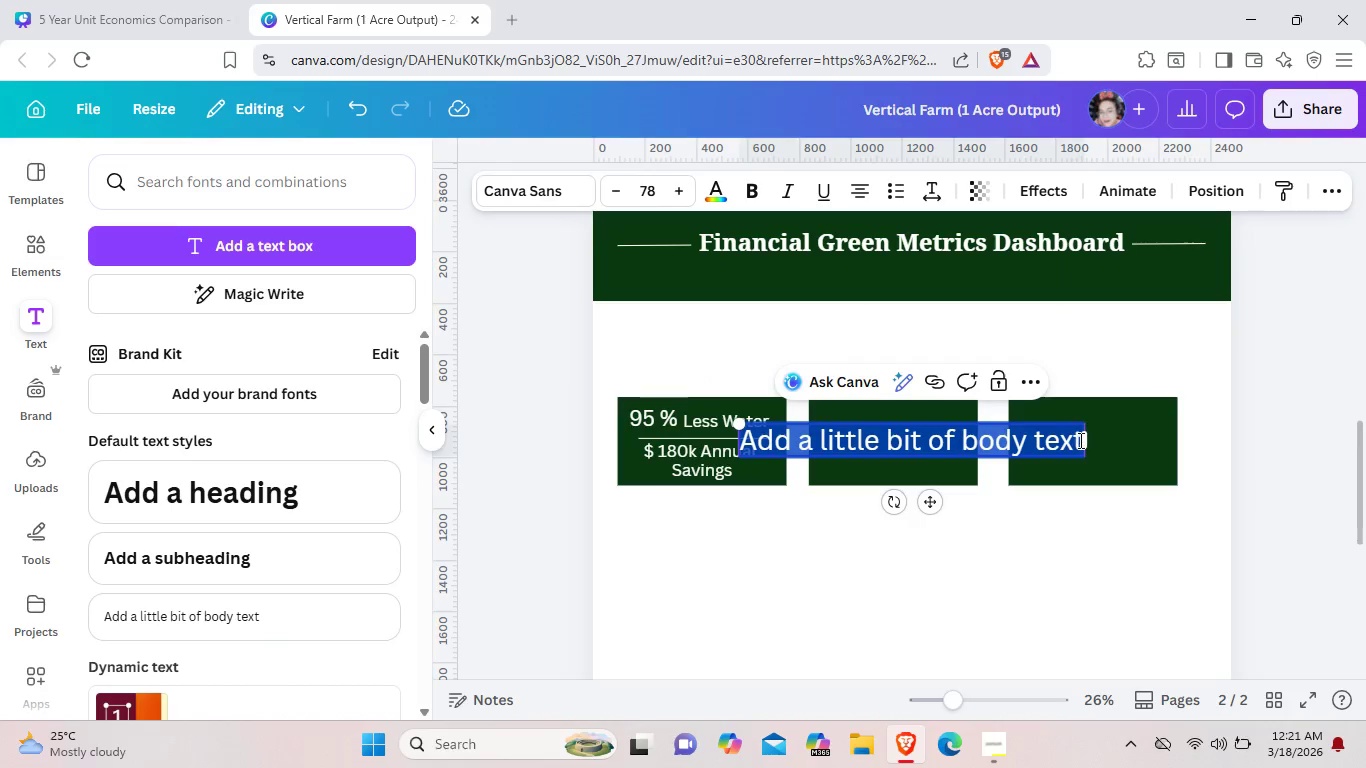 
left_click([1079, 440])
 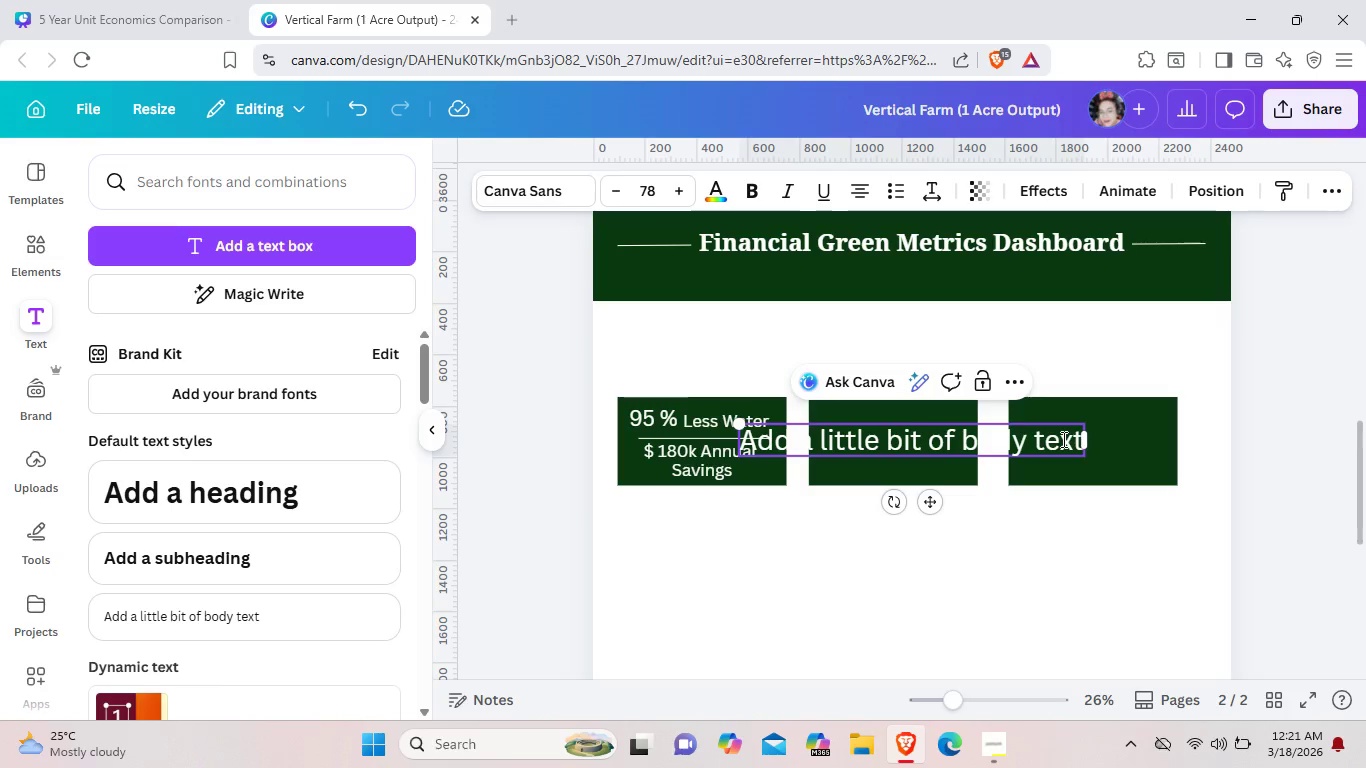 
left_click([1074, 444])
 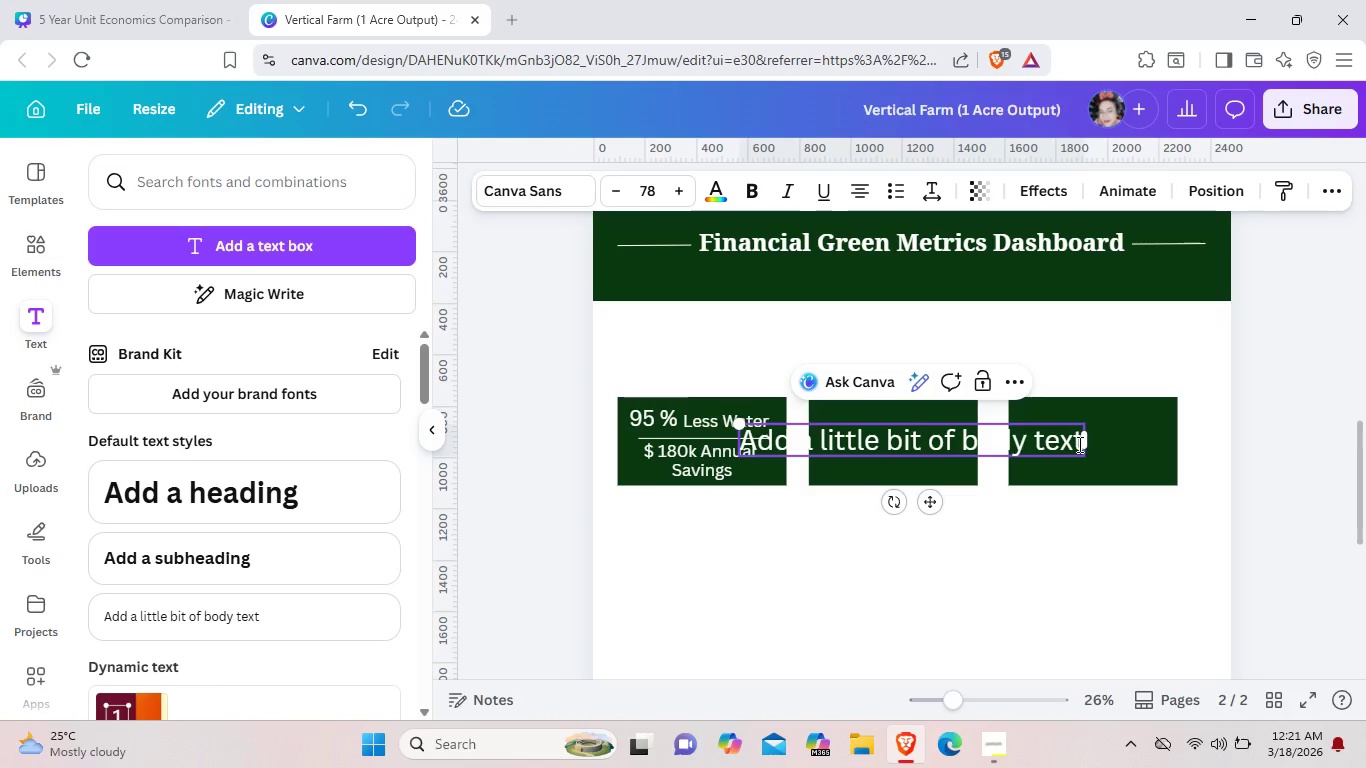 
left_click([1078, 444])
 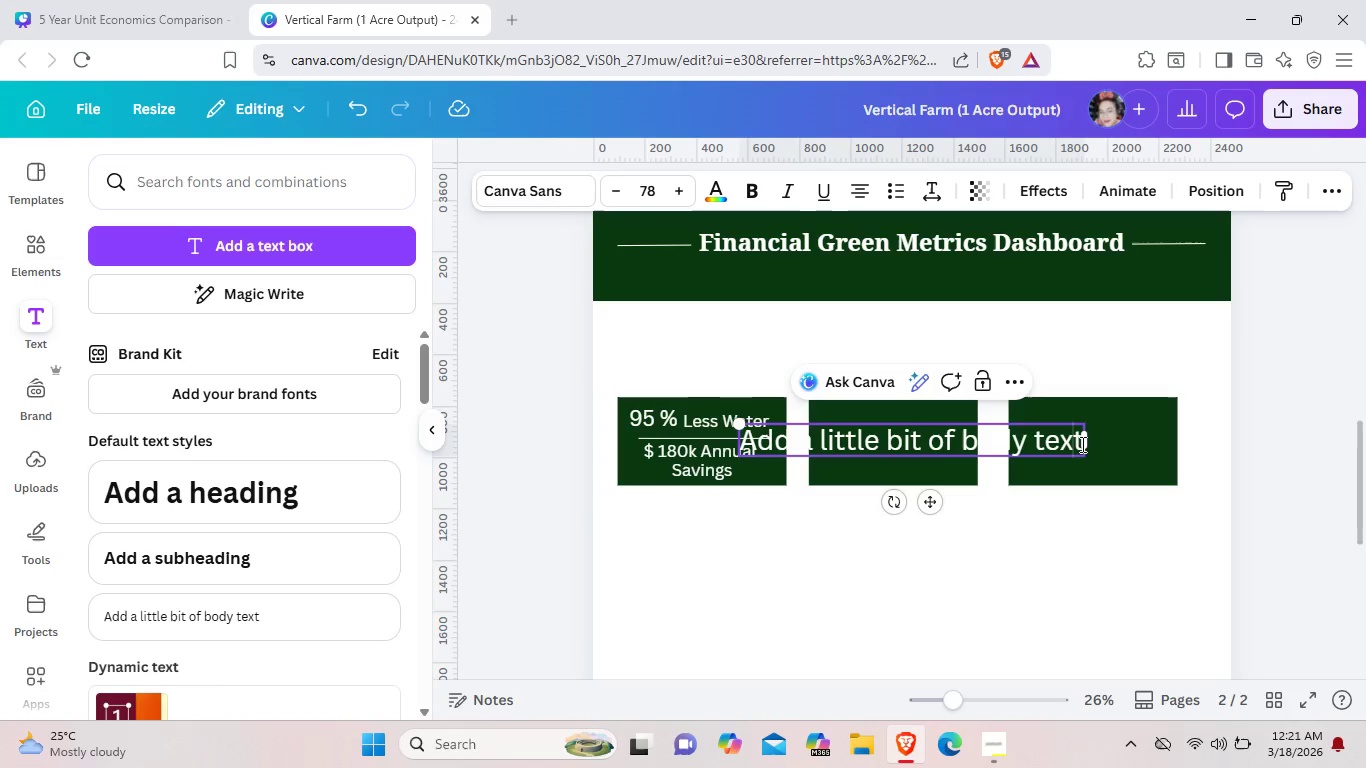 
left_click([1081, 444])
 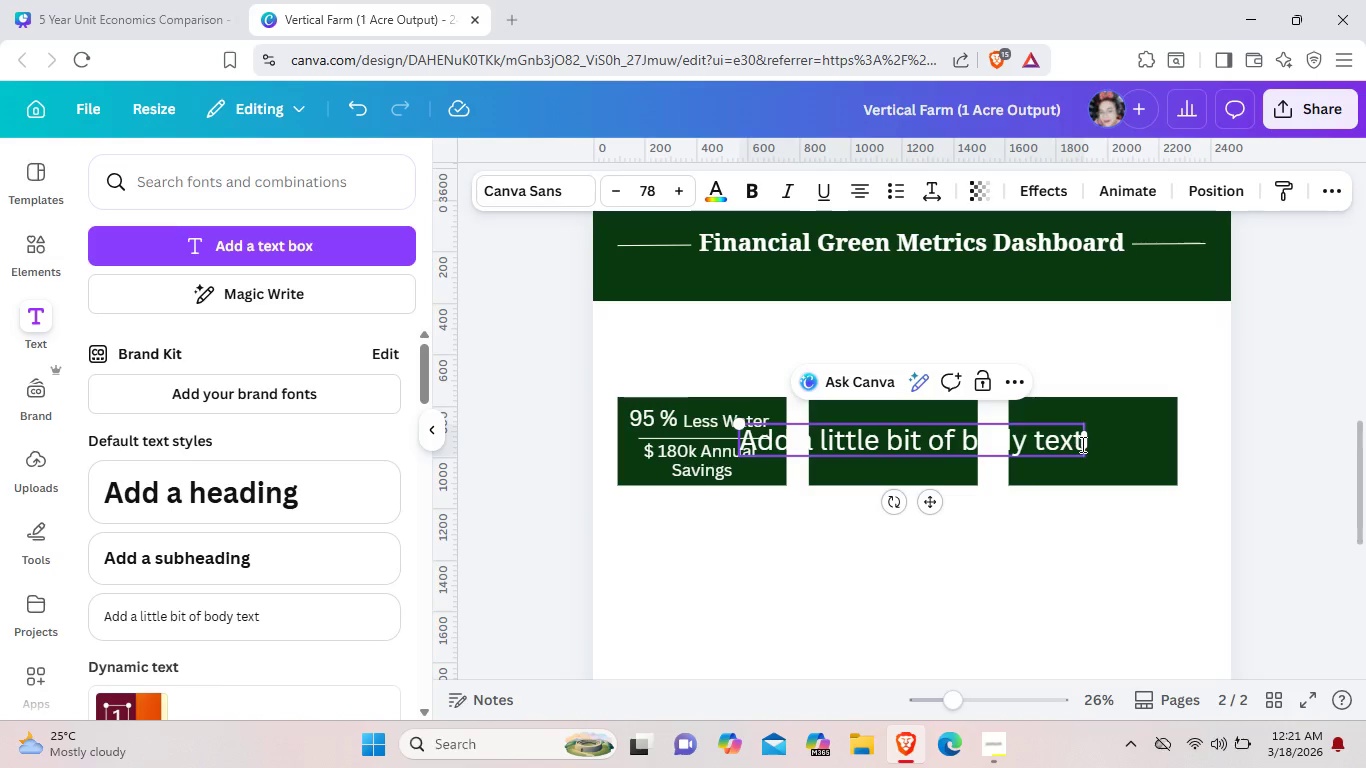 
hold_key(key=Backspace, duration=0.86)
 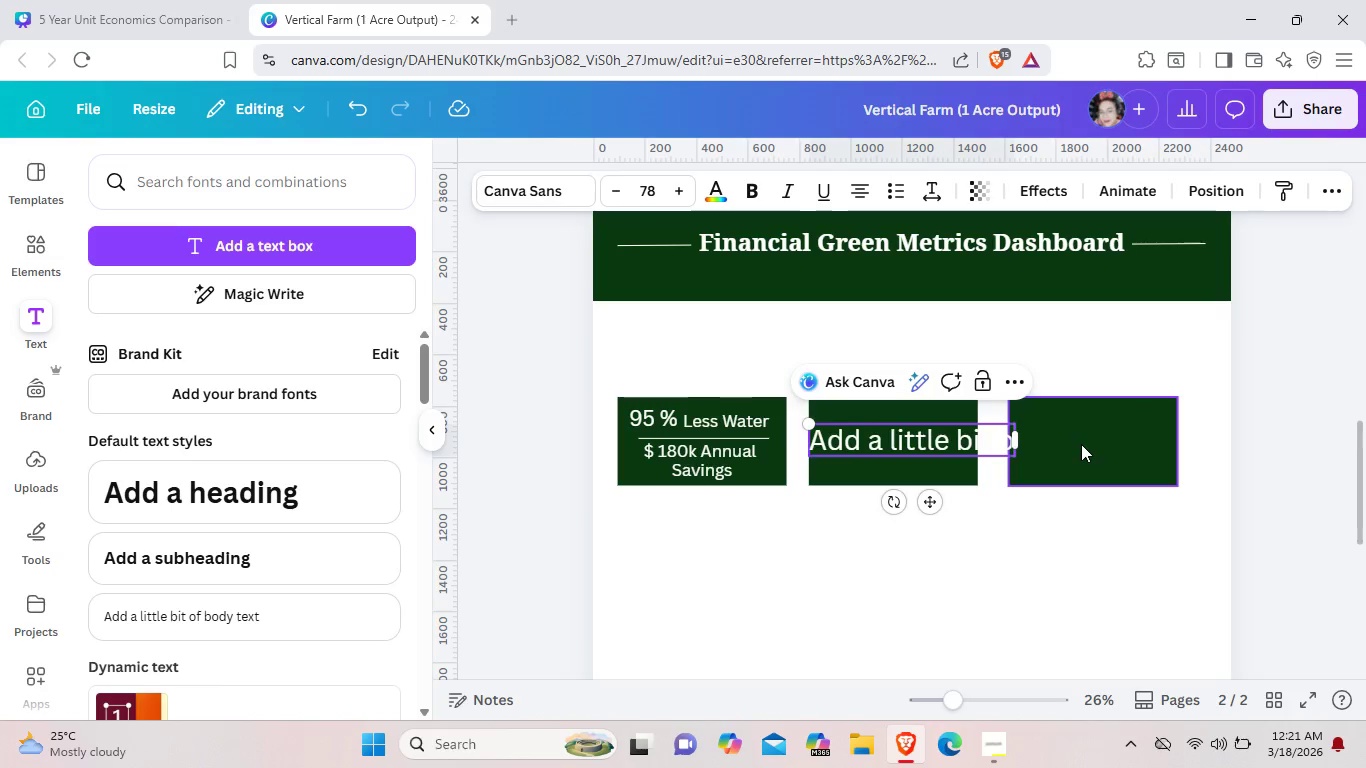 
key(Backspace)
 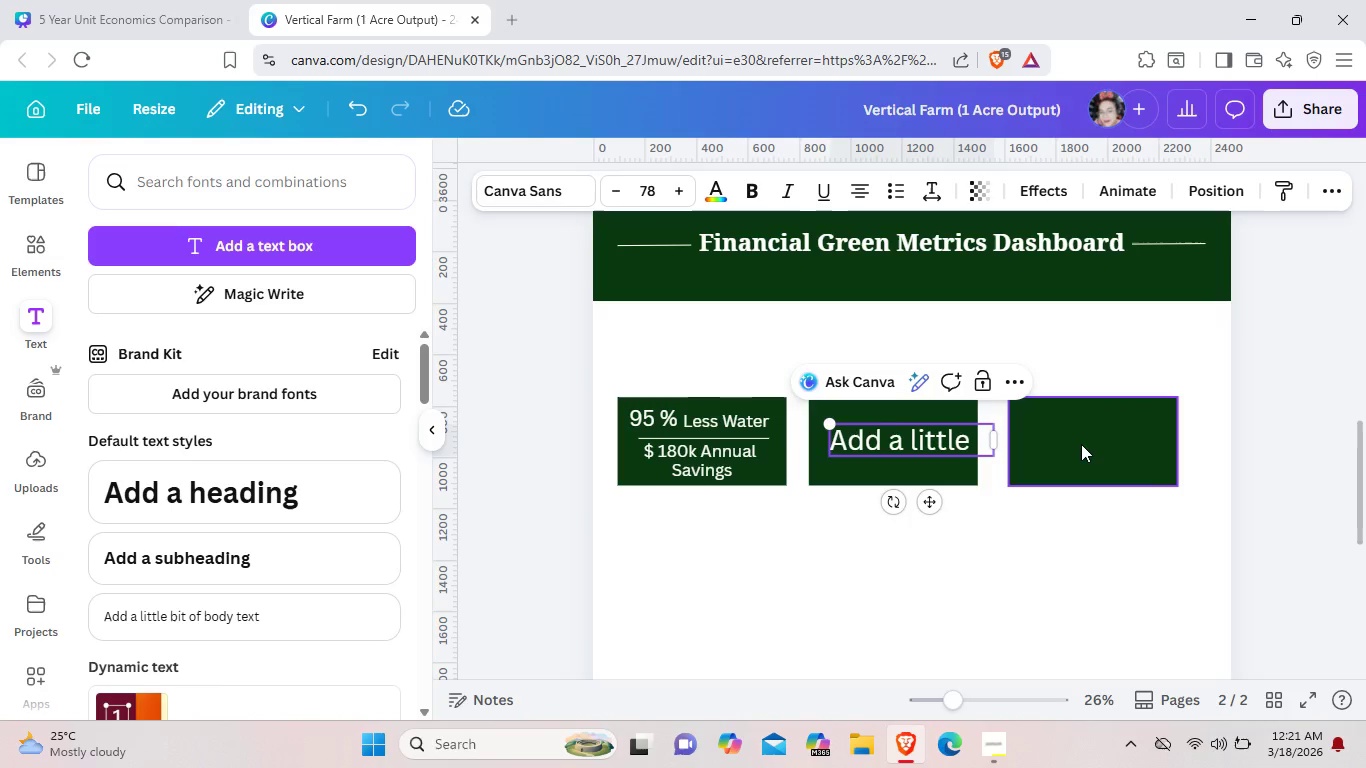 
key(Backspace)
 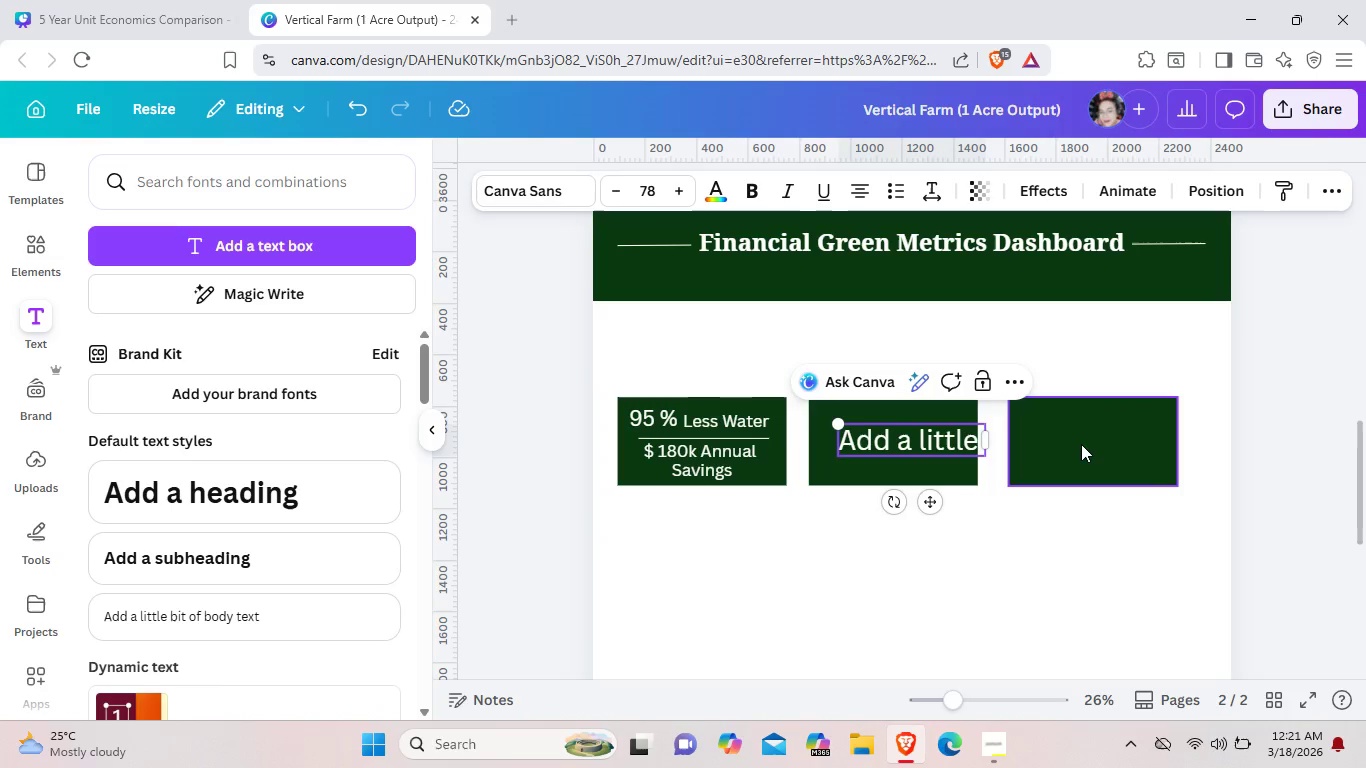 
key(Backspace)
 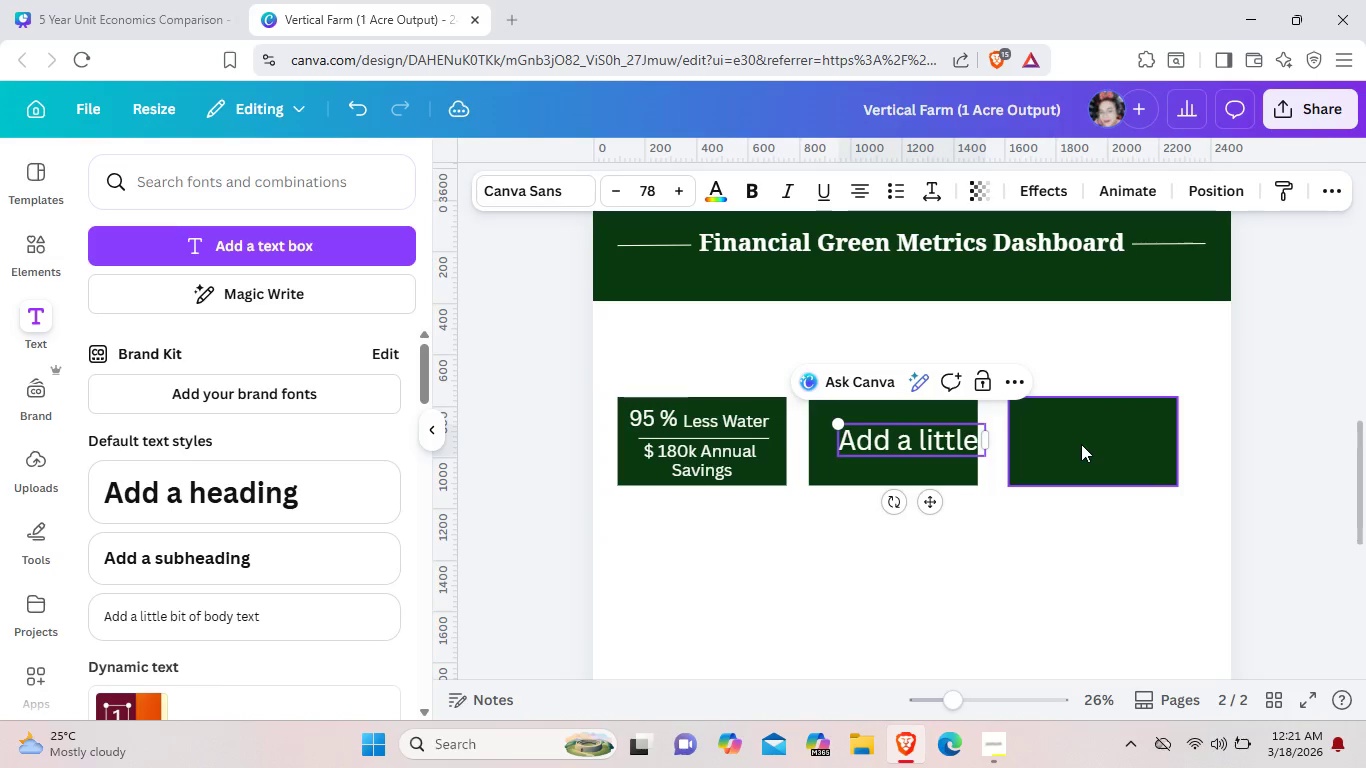 
key(Backspace)
 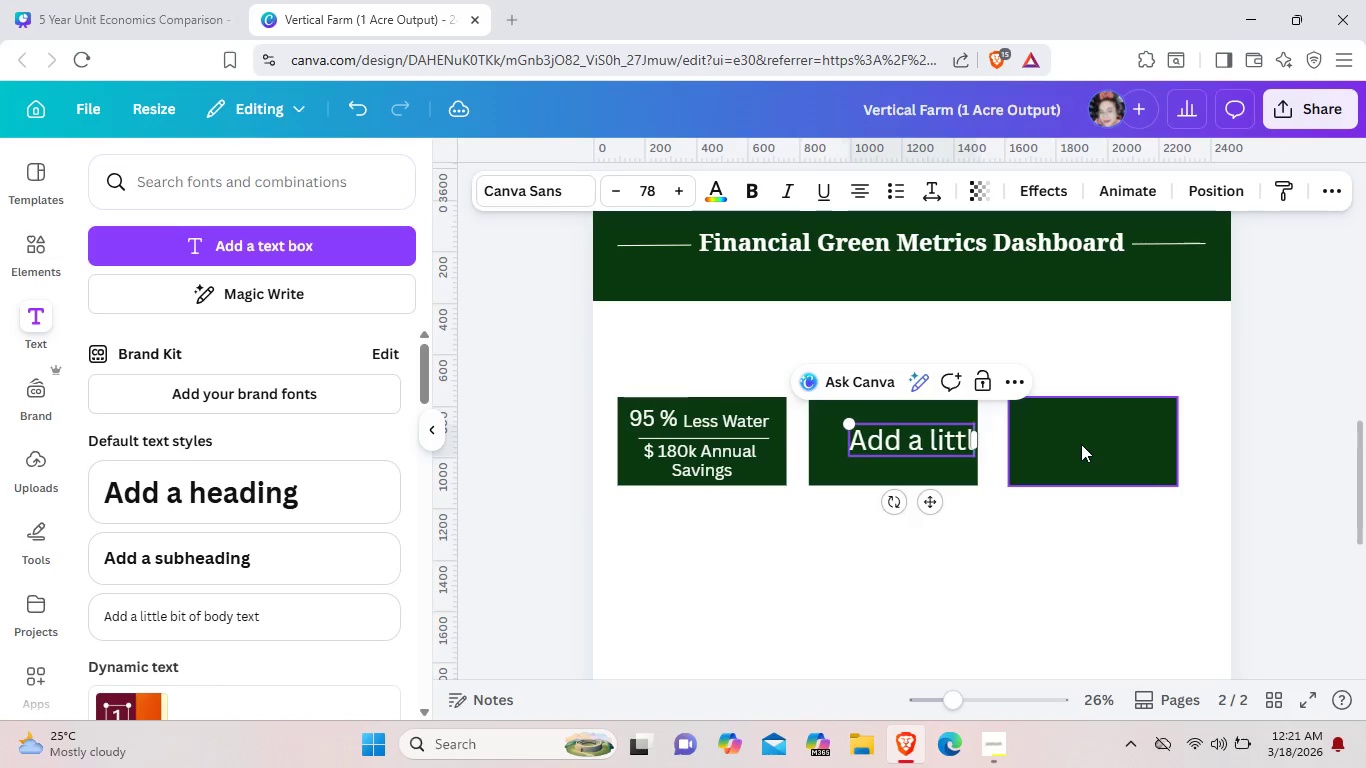 
key(Backspace)
 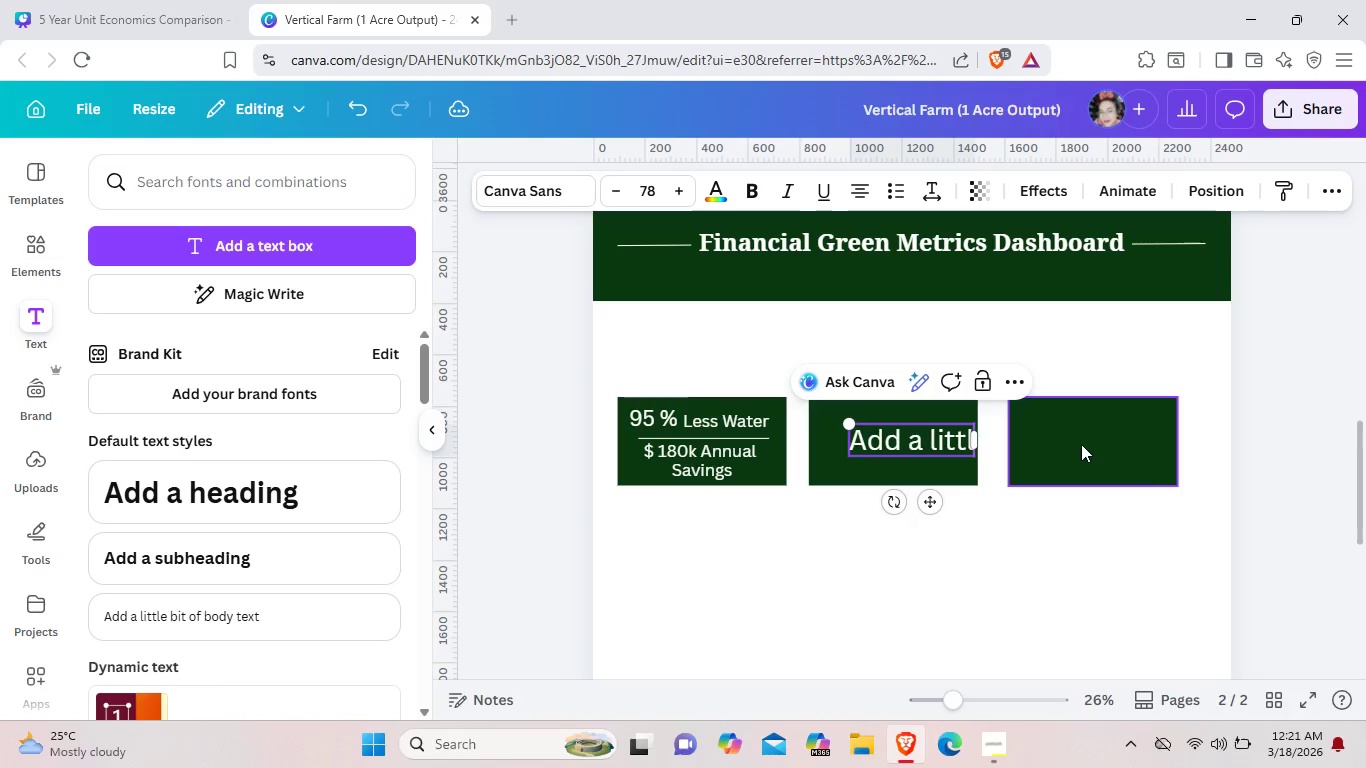 
key(Backspace)
 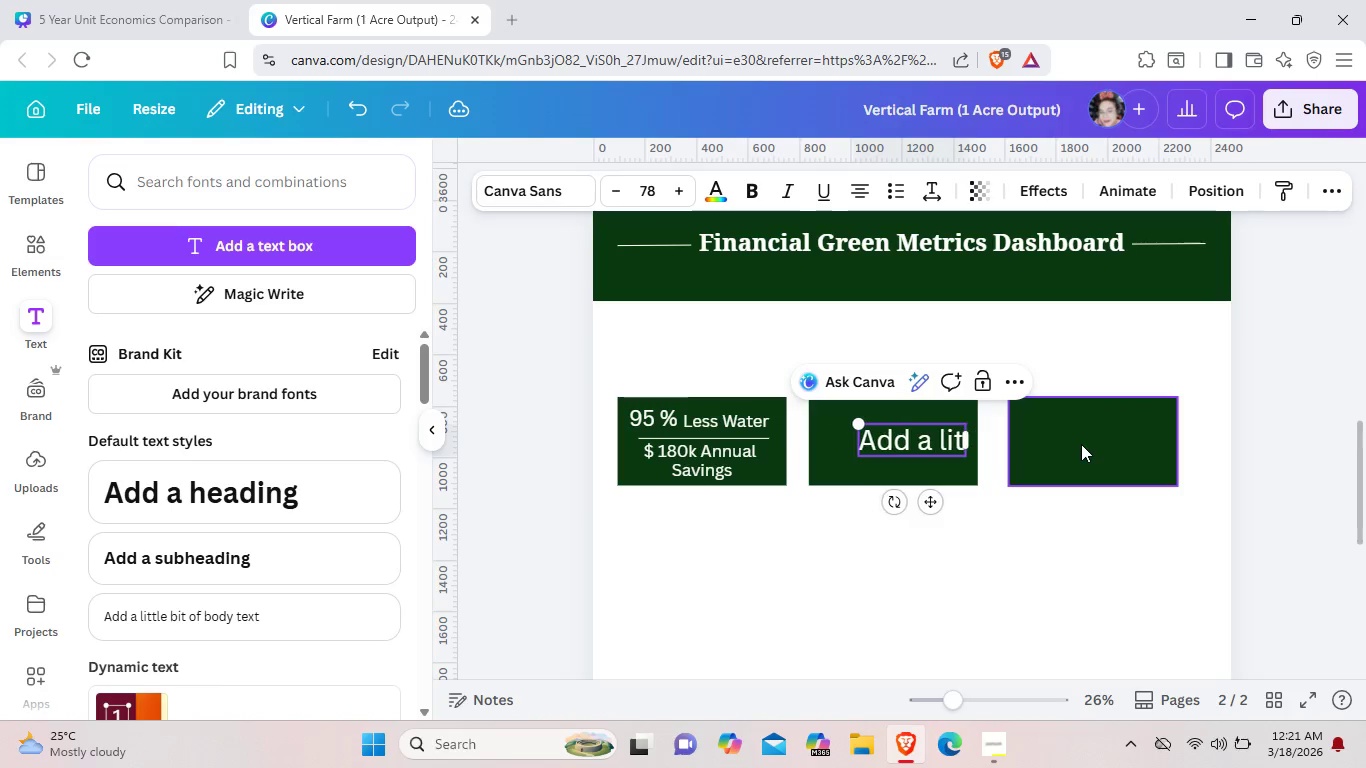 
key(Backspace)
 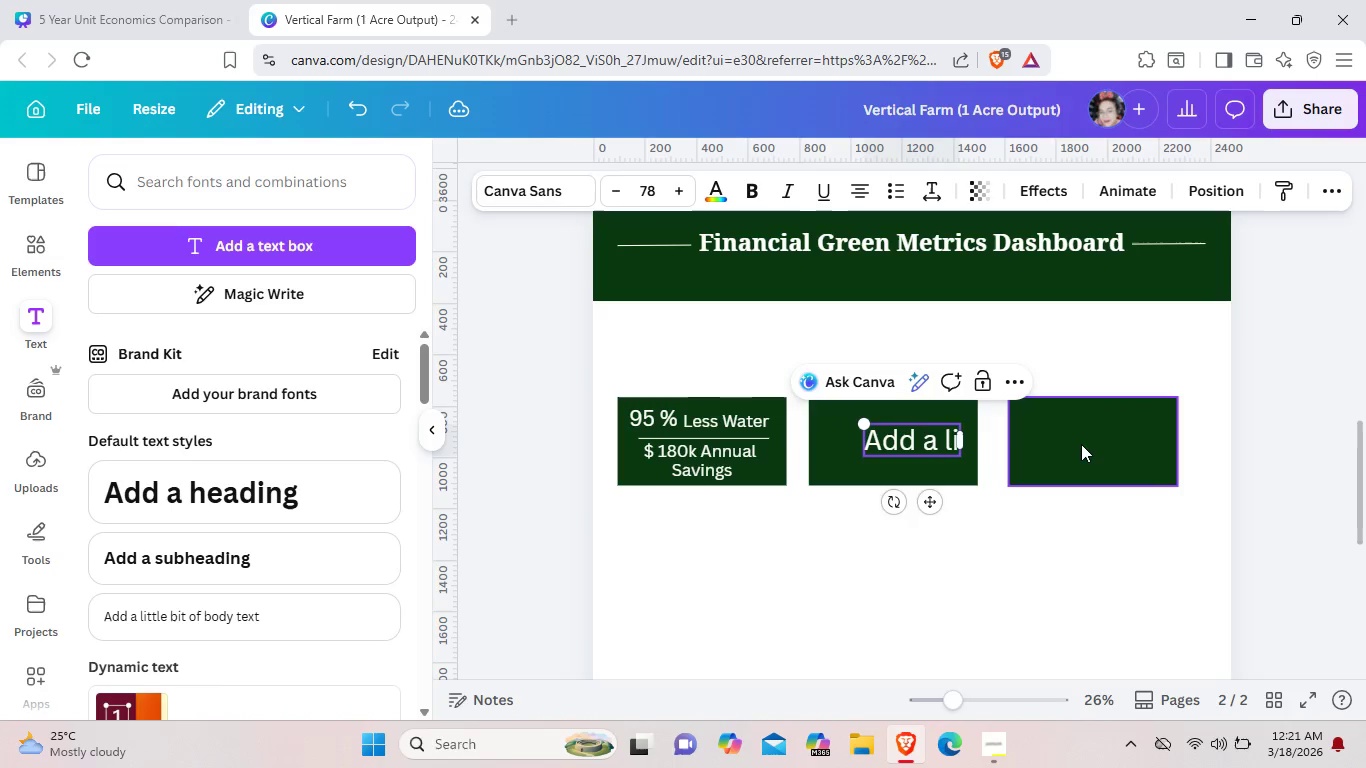 
key(Backspace)
 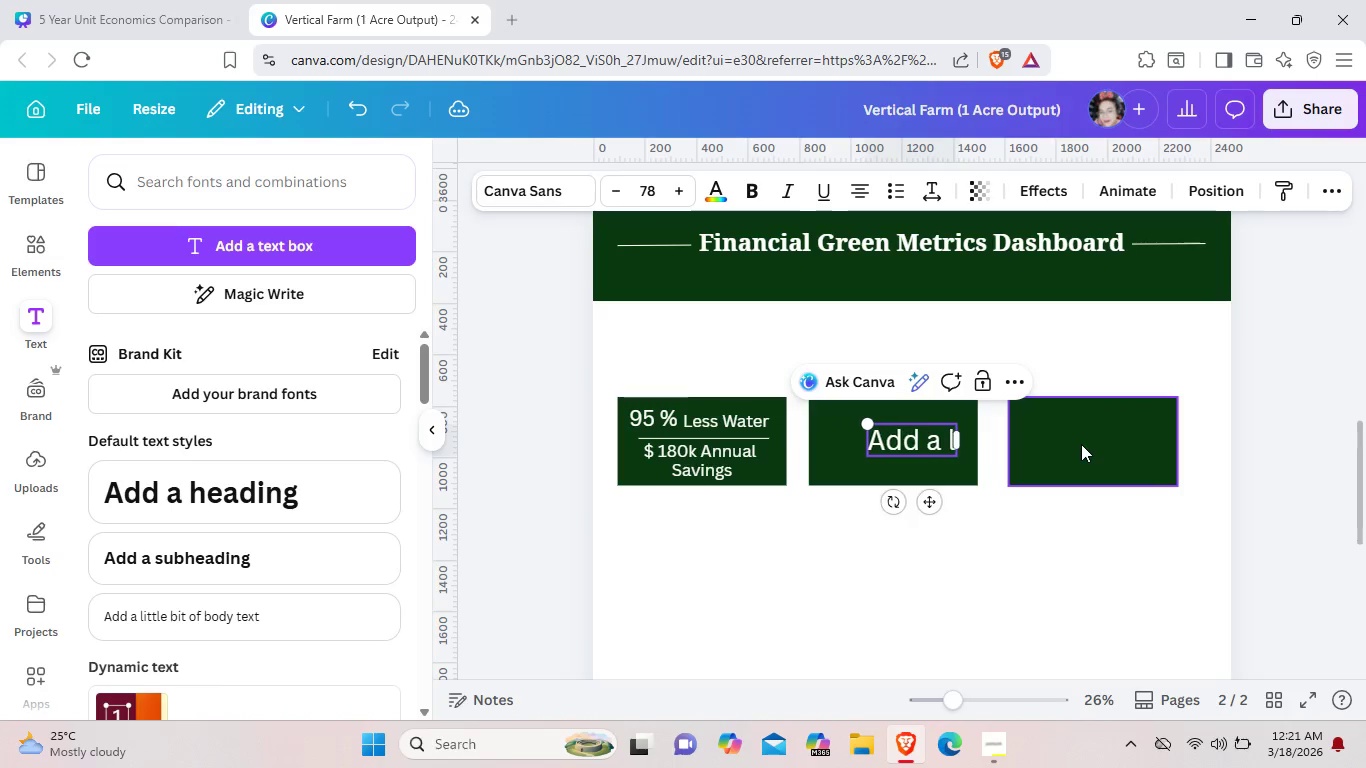 
key(Backspace)
 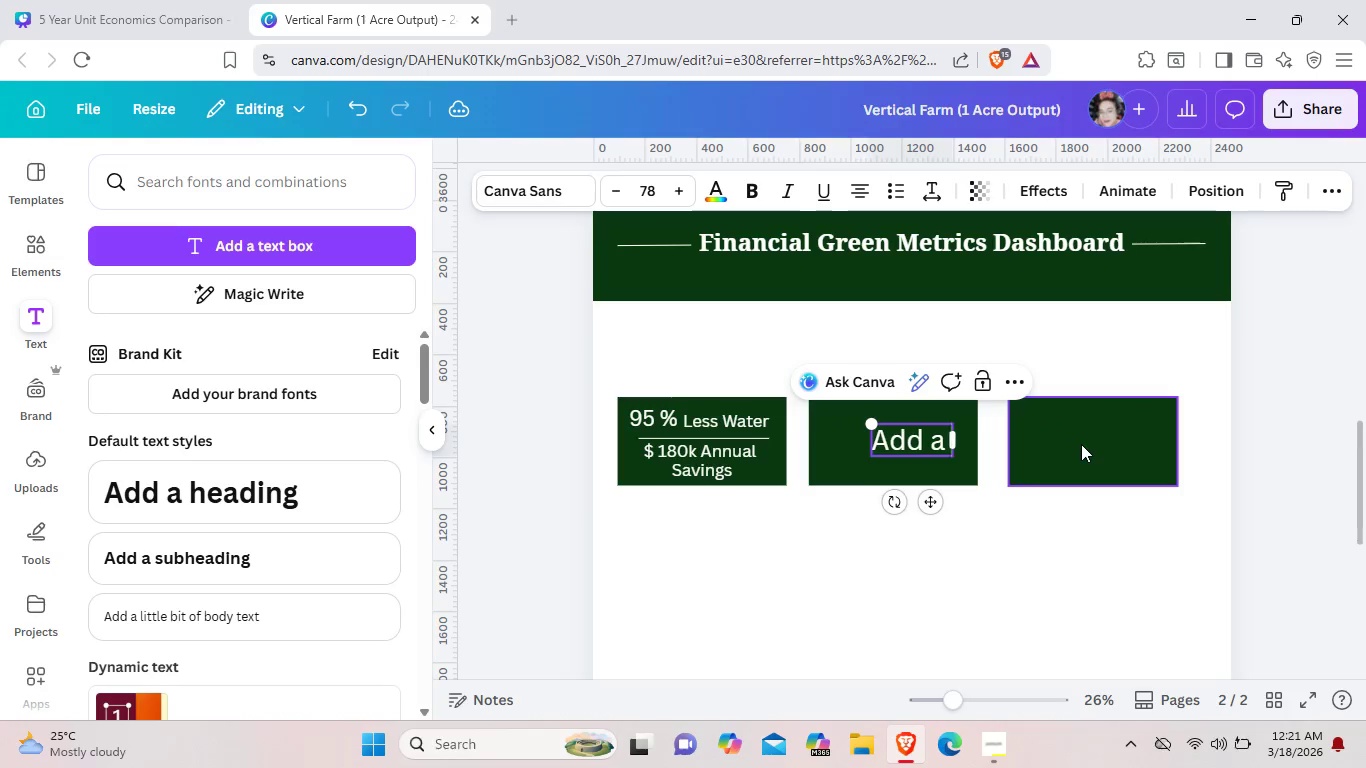 
key(Backspace)
 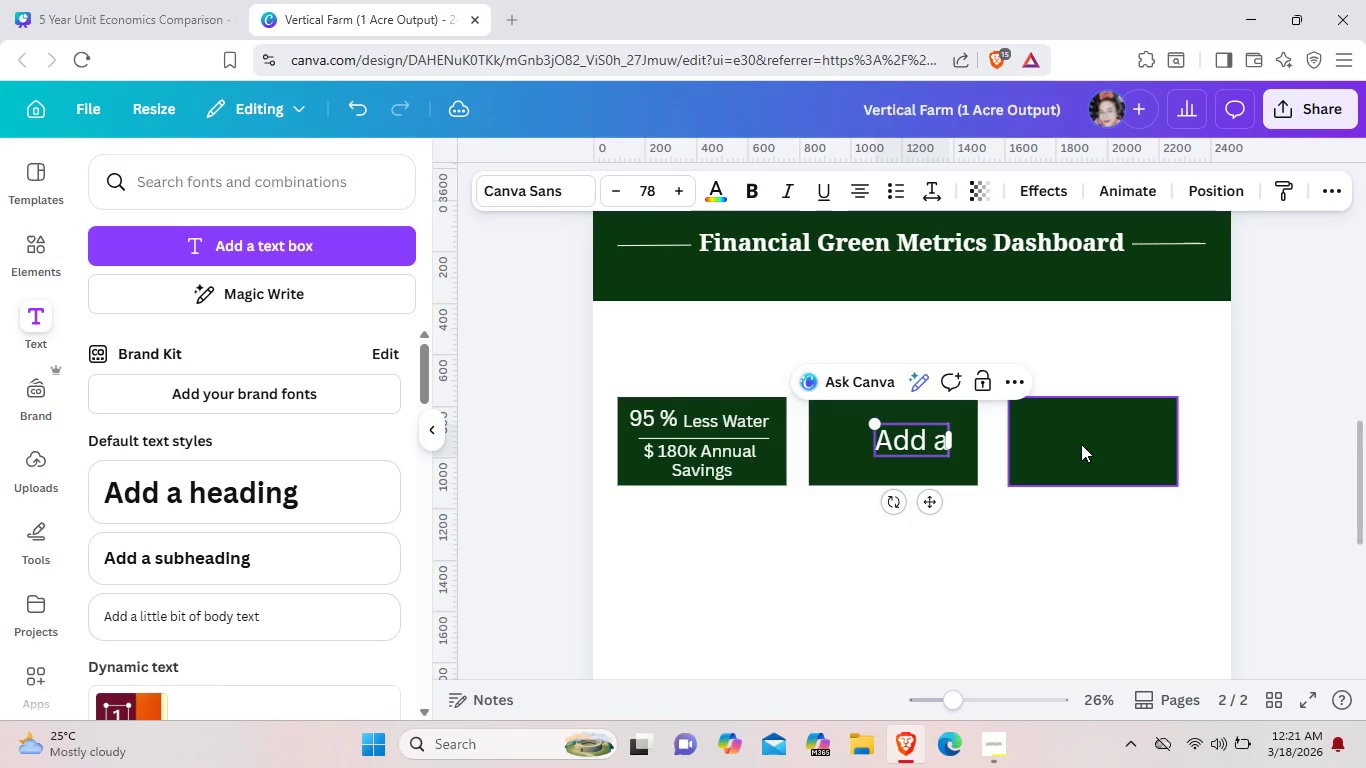 
key(Backspace)
 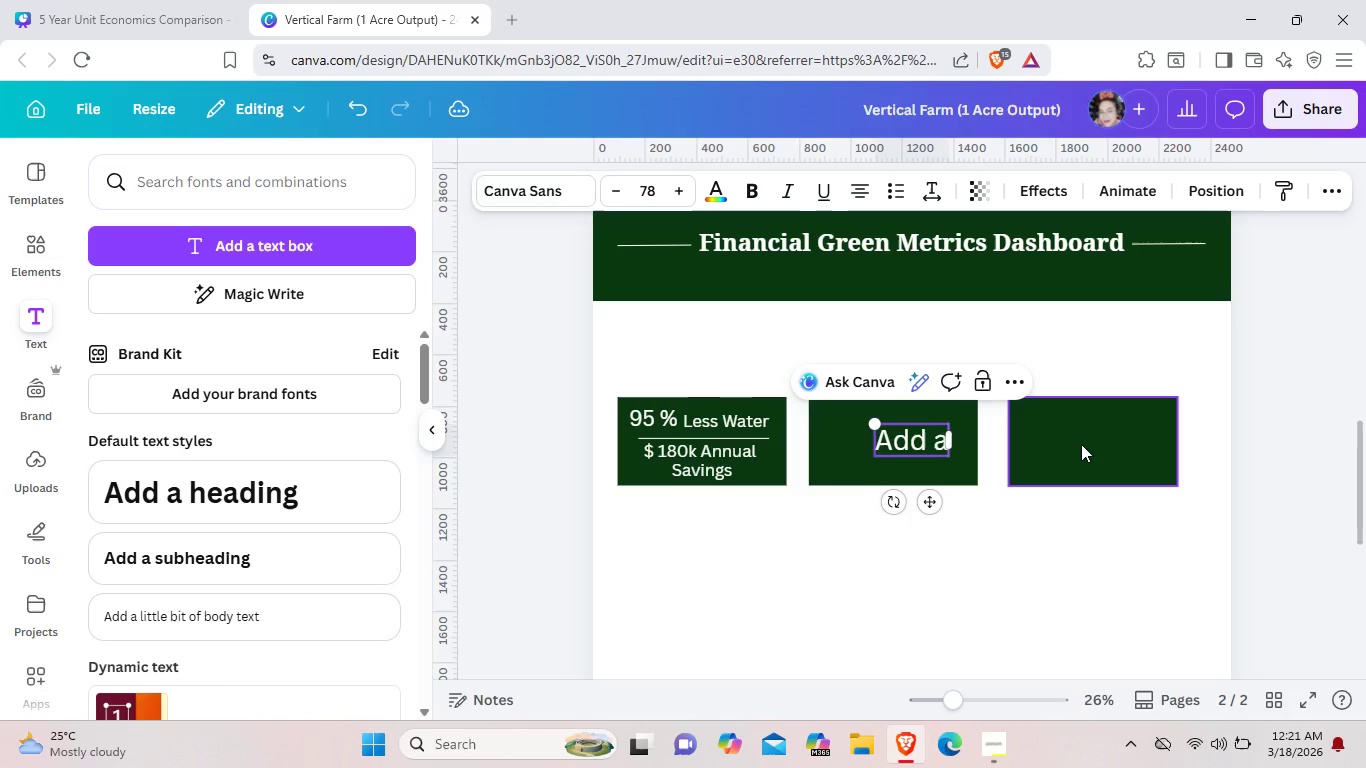 
key(Backspace)
 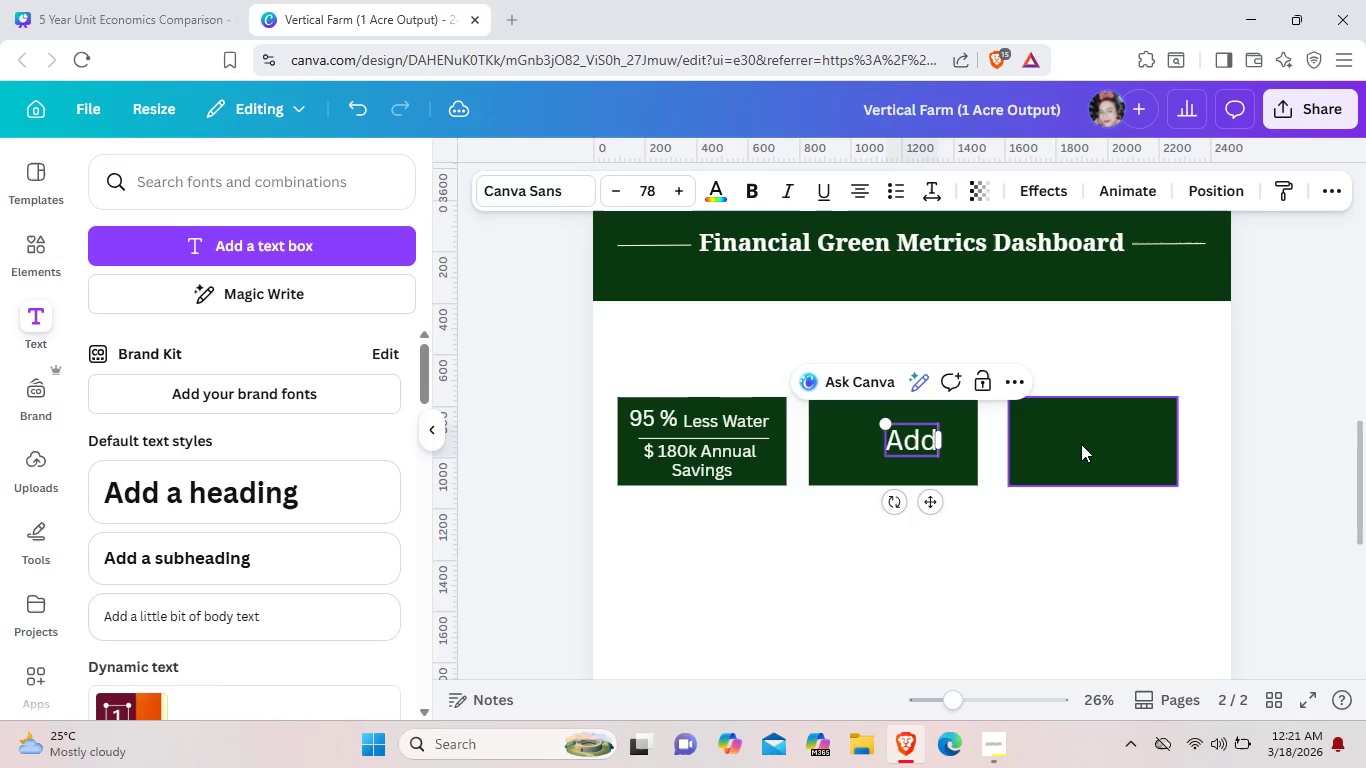 
key(Backspace)
 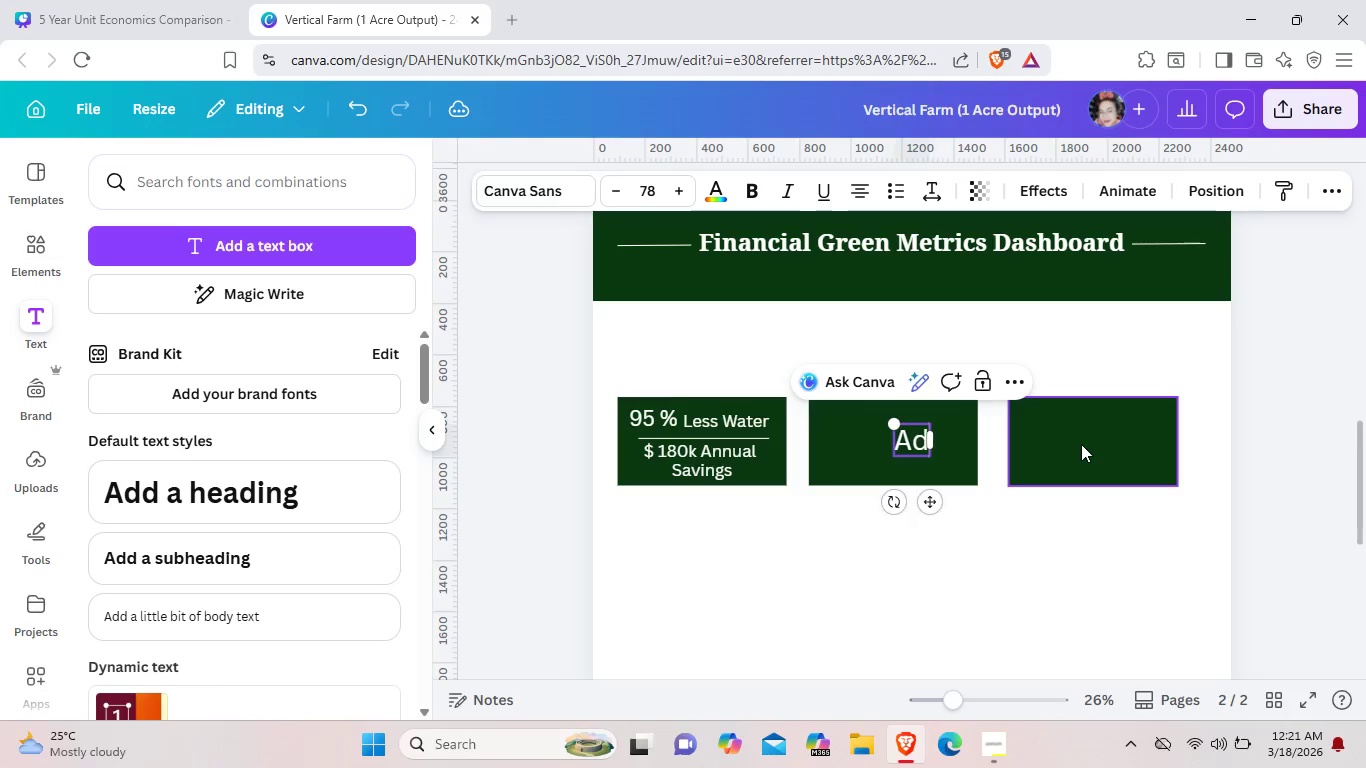 
key(Backspace)
 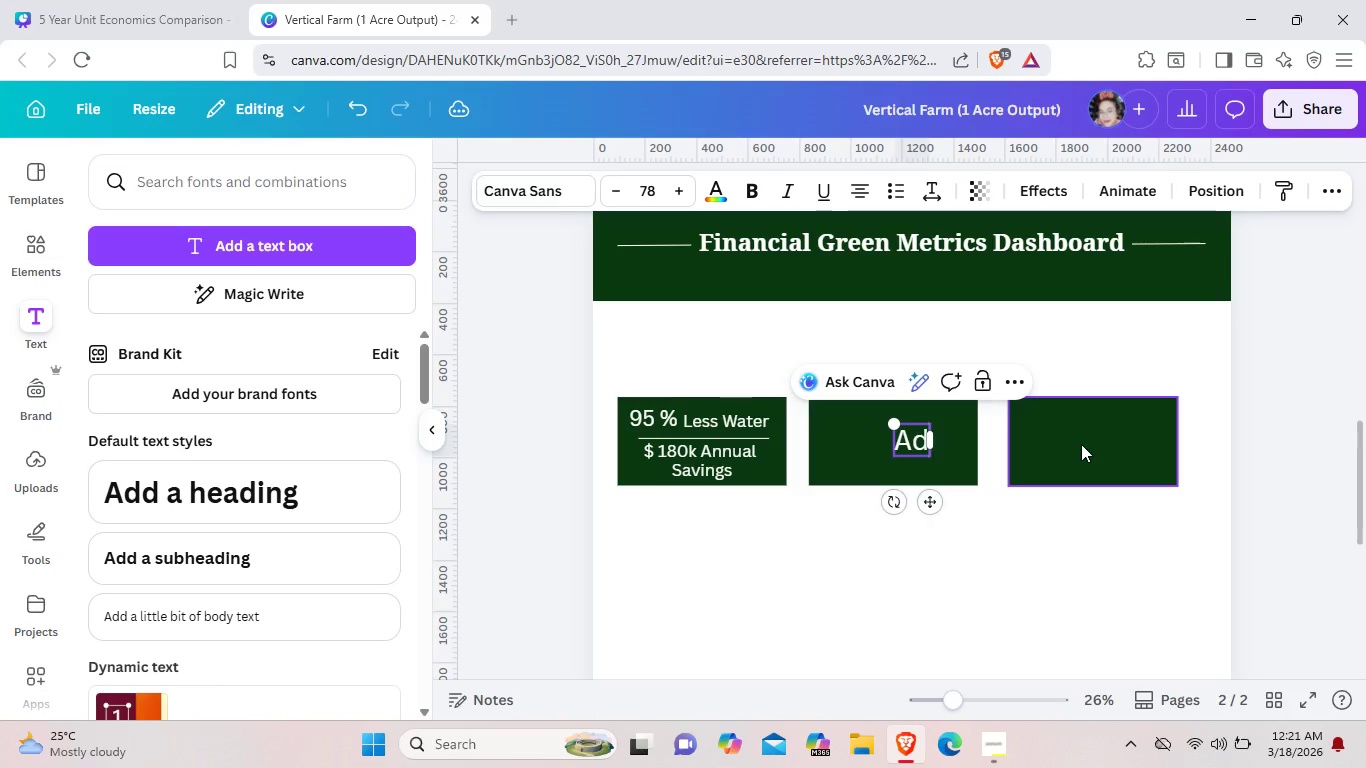 
key(Backspace)
 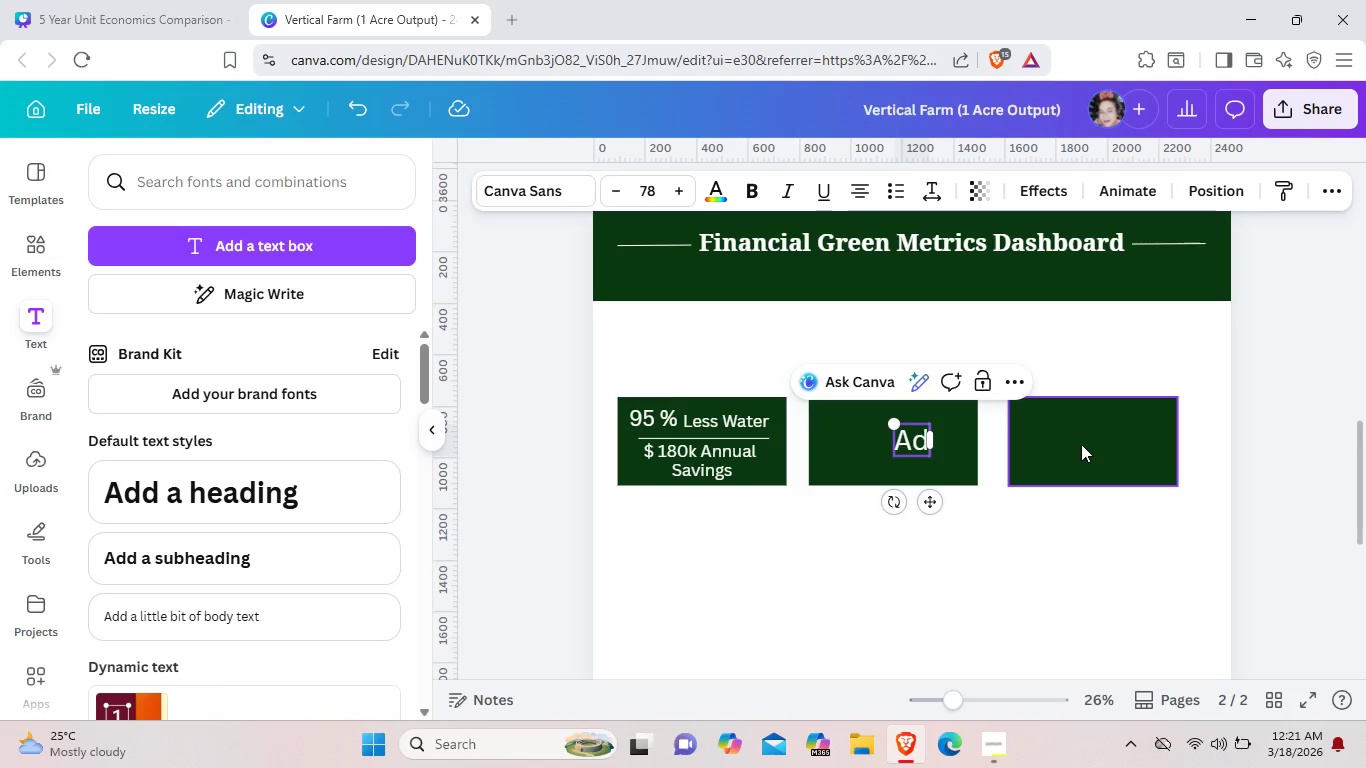 
wait(5.56)
 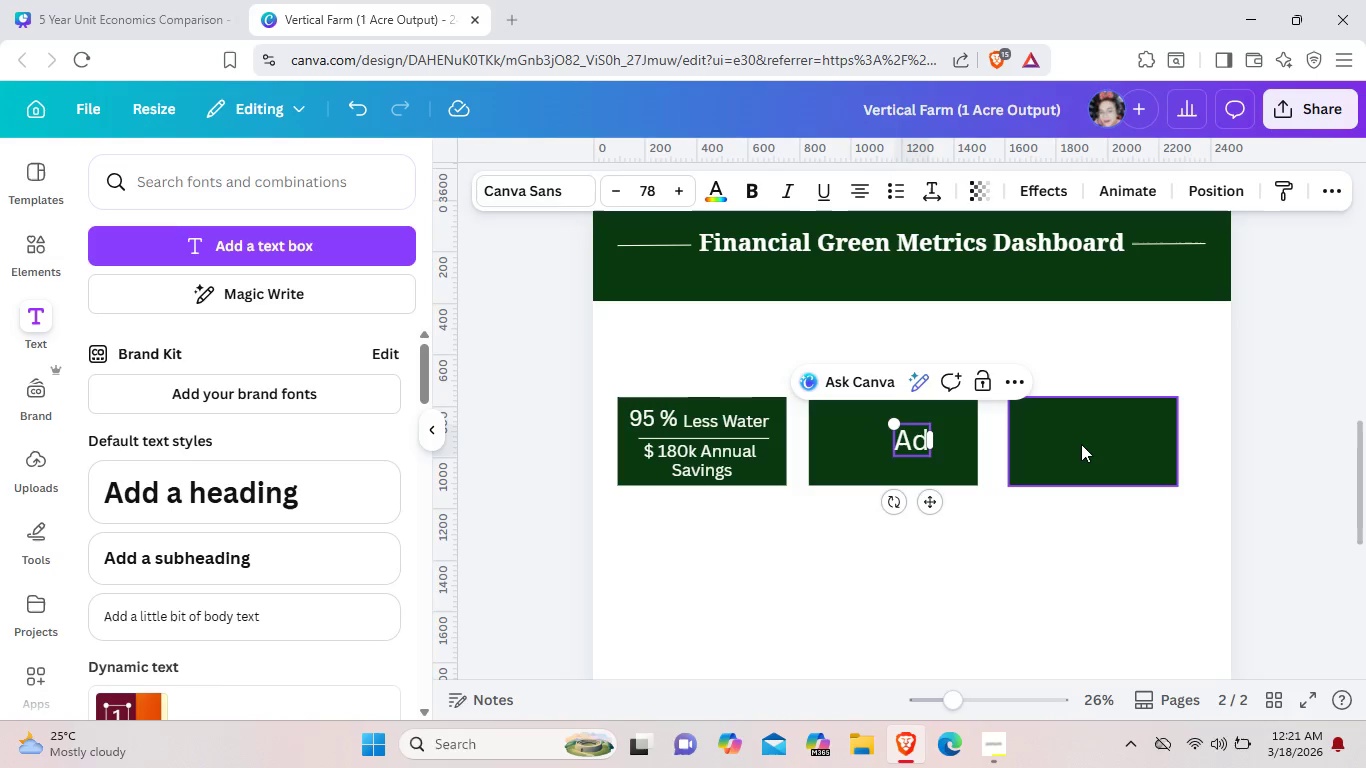 
key(Backspace)
key(Backspace)
type())
key(Backspace)
type($0 Chemical Costs)
 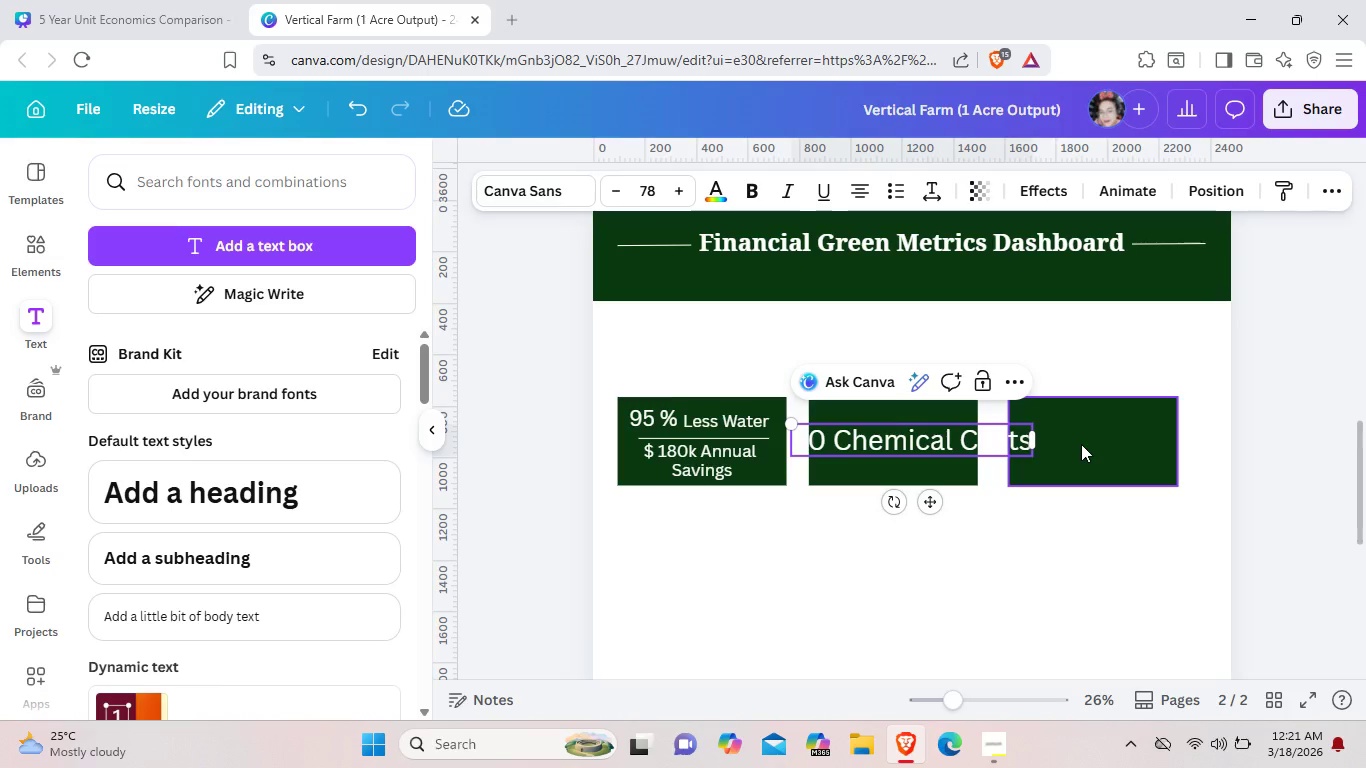 
left_click_drag(start_coordinate=[1037, 459], to_coordinate=[946, 425])
 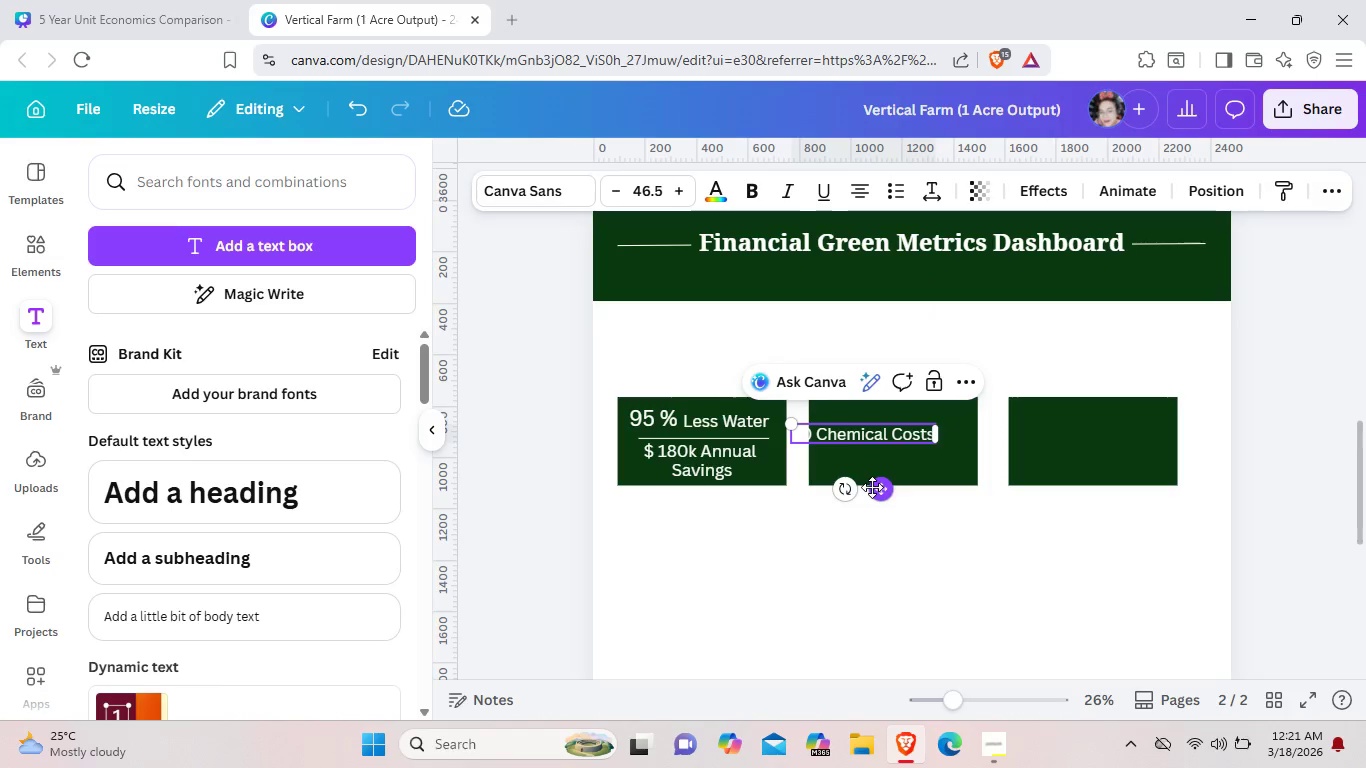 
left_click_drag(start_coordinate=[872, 487], to_coordinate=[901, 477])
 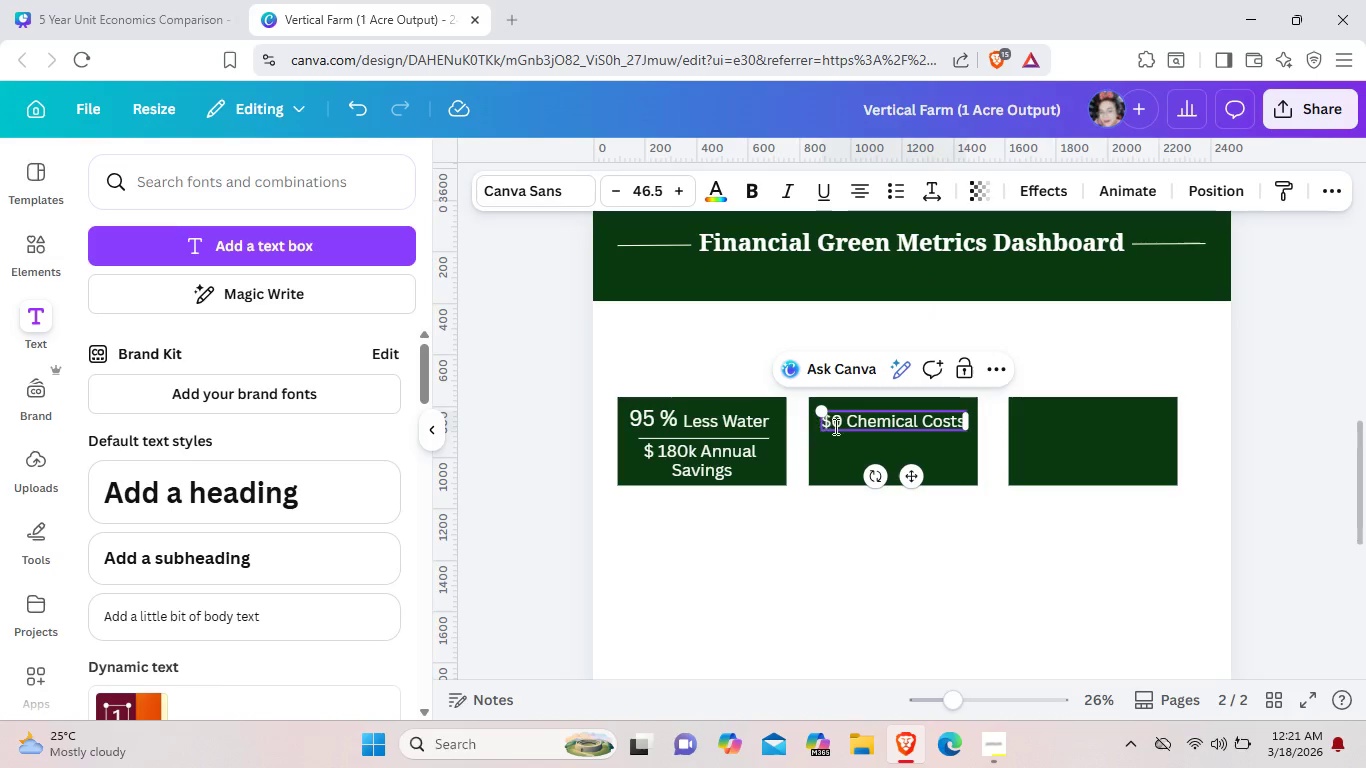 
left_click([845, 423])
 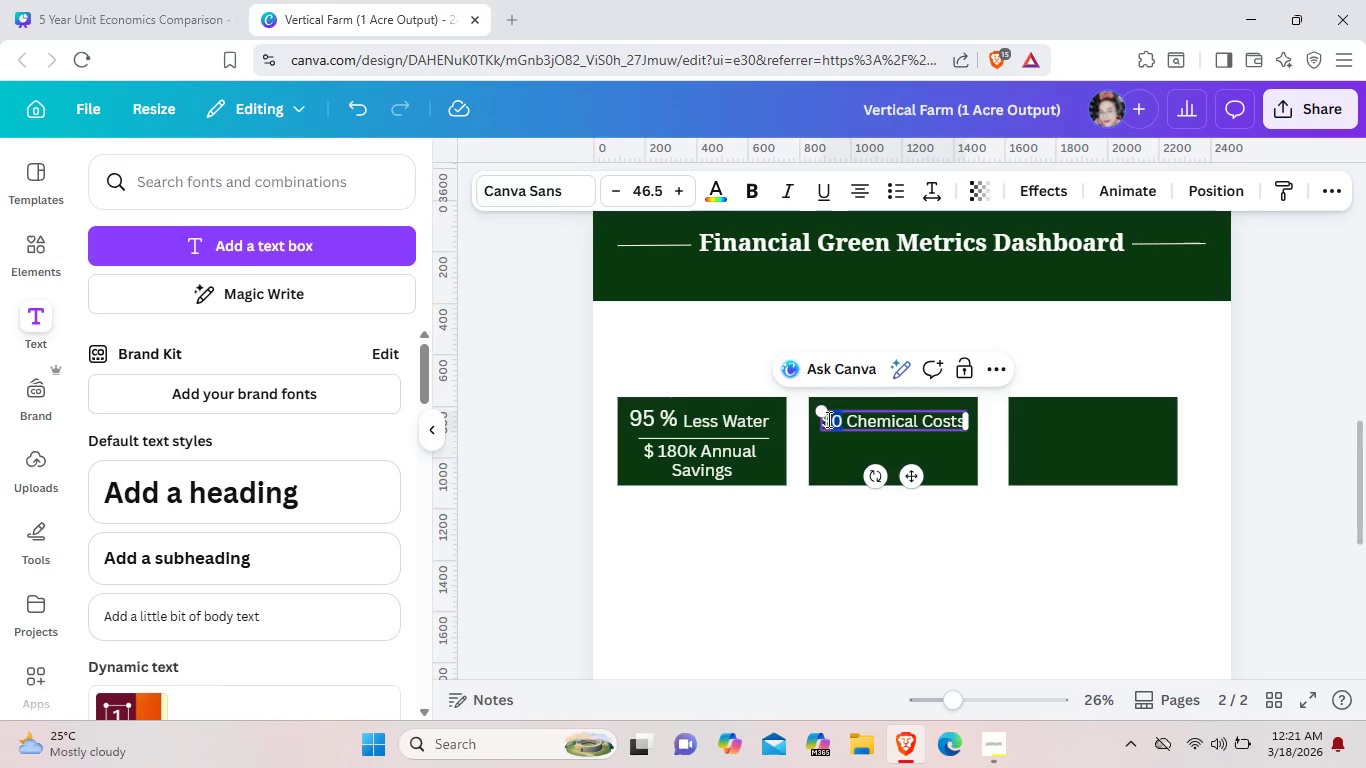 
left_click_drag(start_coordinate=[844, 421], to_coordinate=[821, 419])
 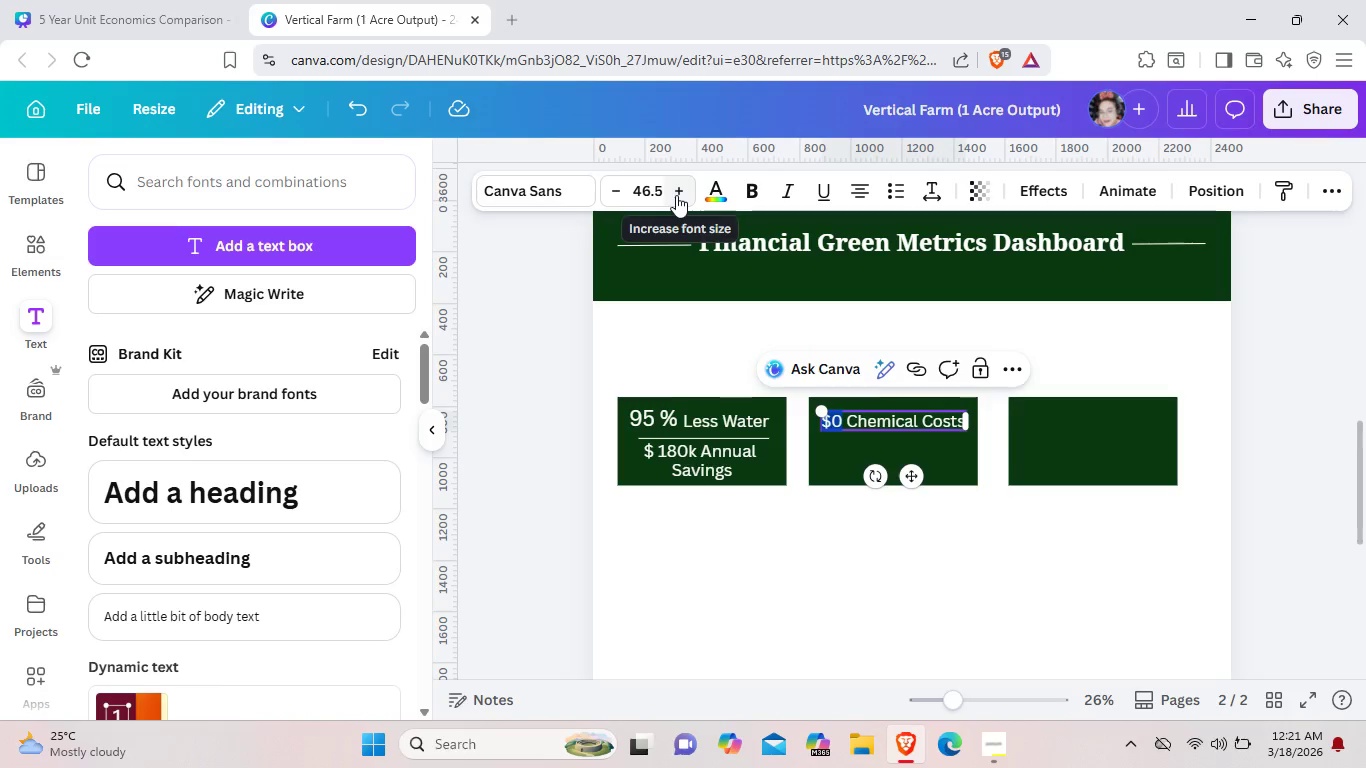 
left_click([676, 195])
 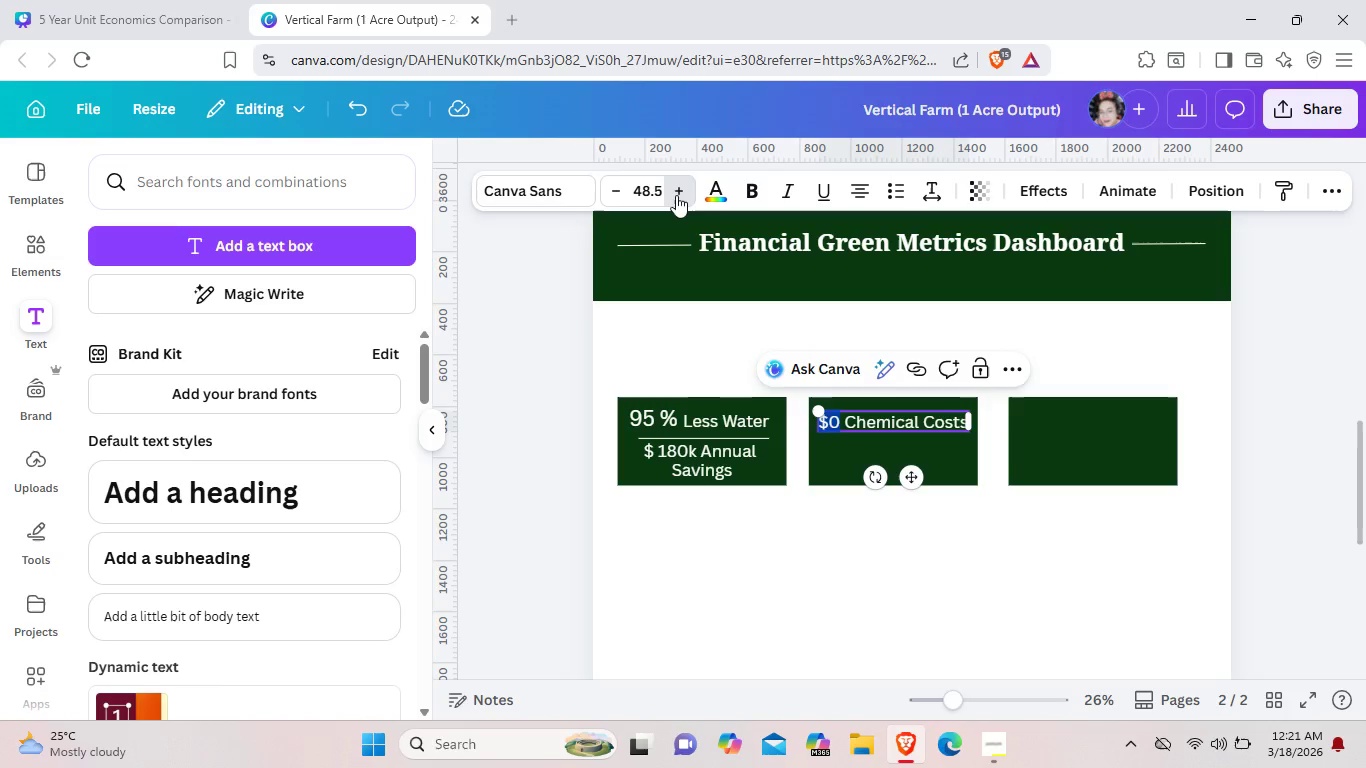 
double_click([676, 195])
 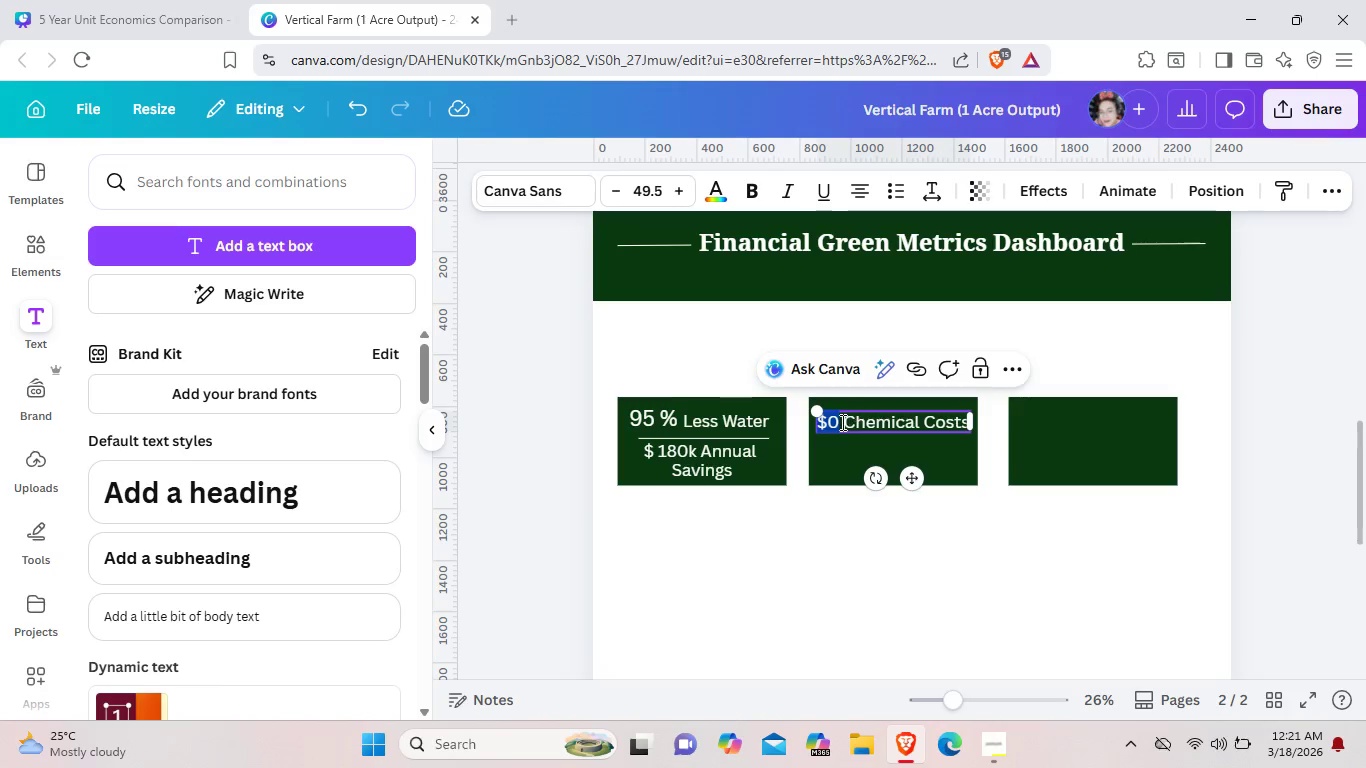 
left_click_drag(start_coordinate=[841, 422], to_coordinate=[836, 420])
 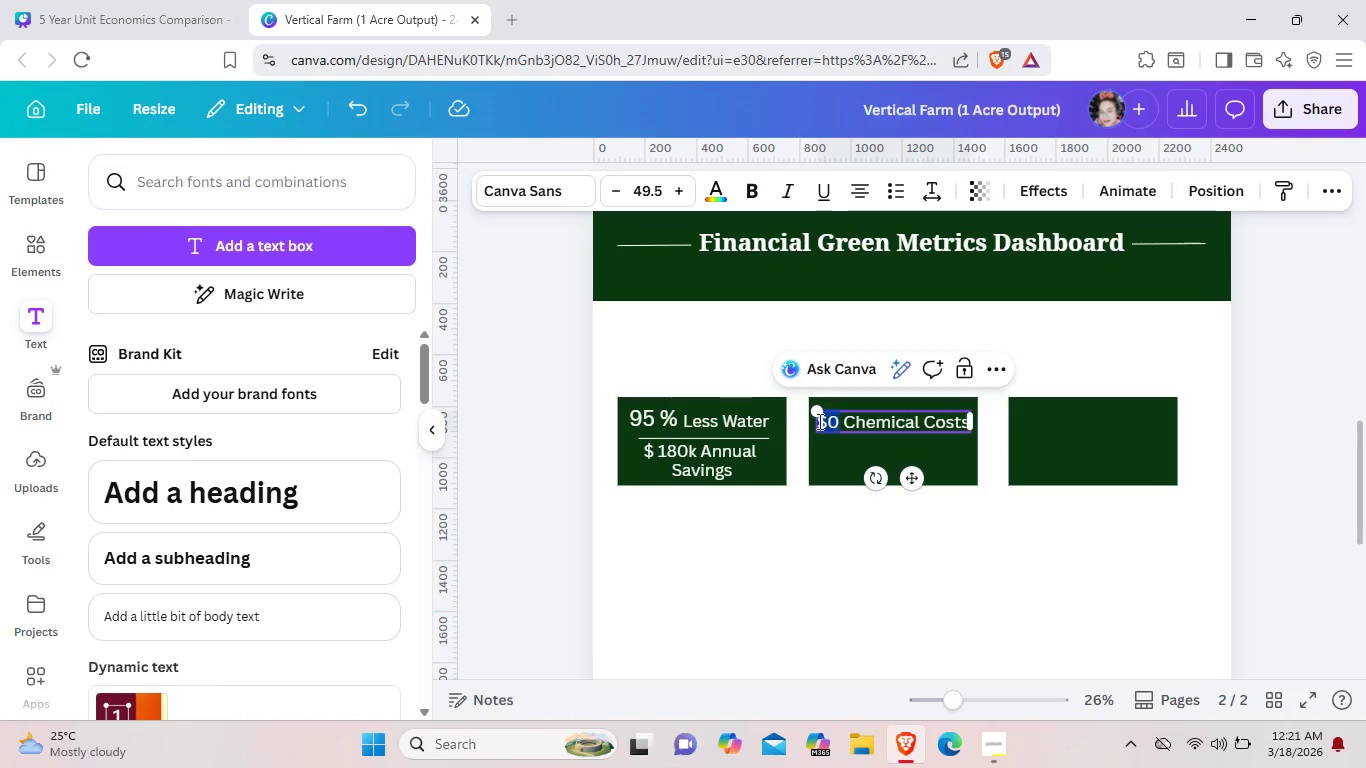 
left_click_drag(start_coordinate=[839, 421], to_coordinate=[810, 421])
 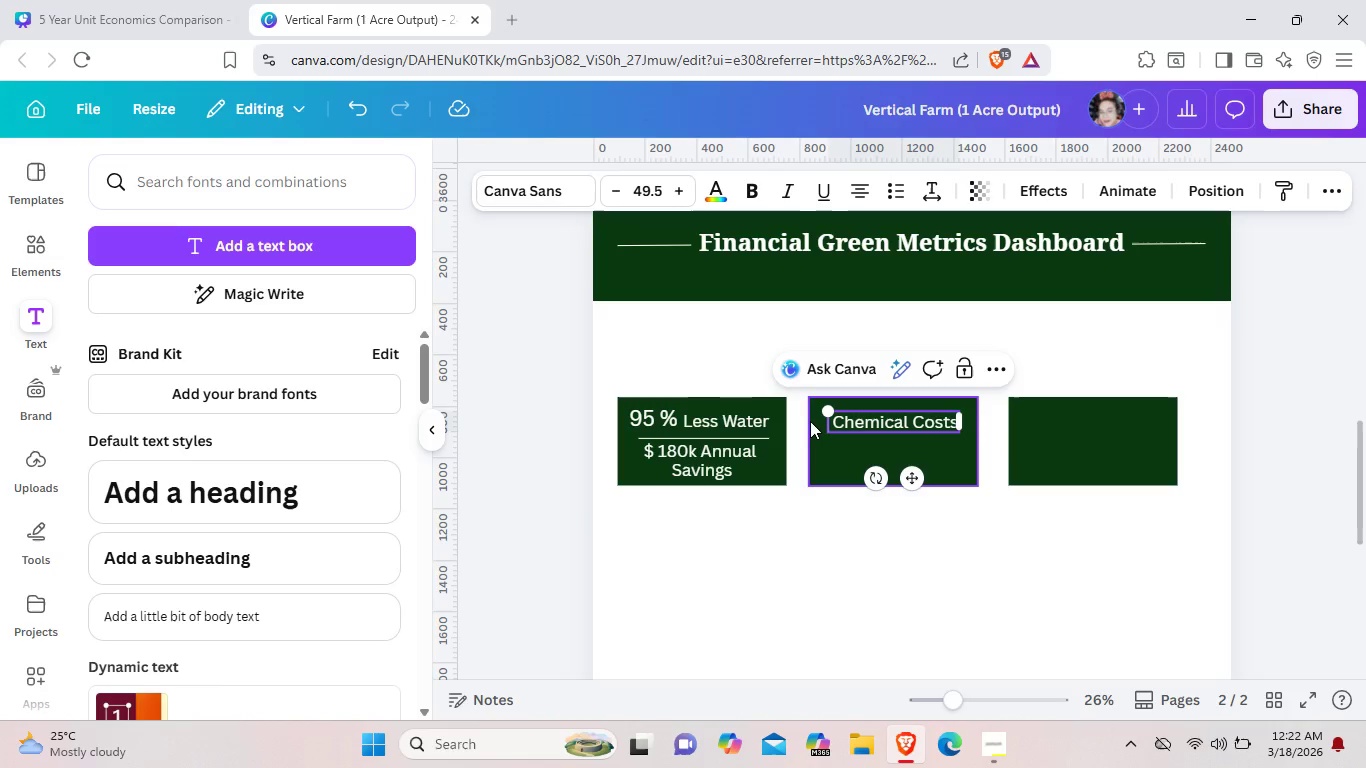 
key(Backspace)
 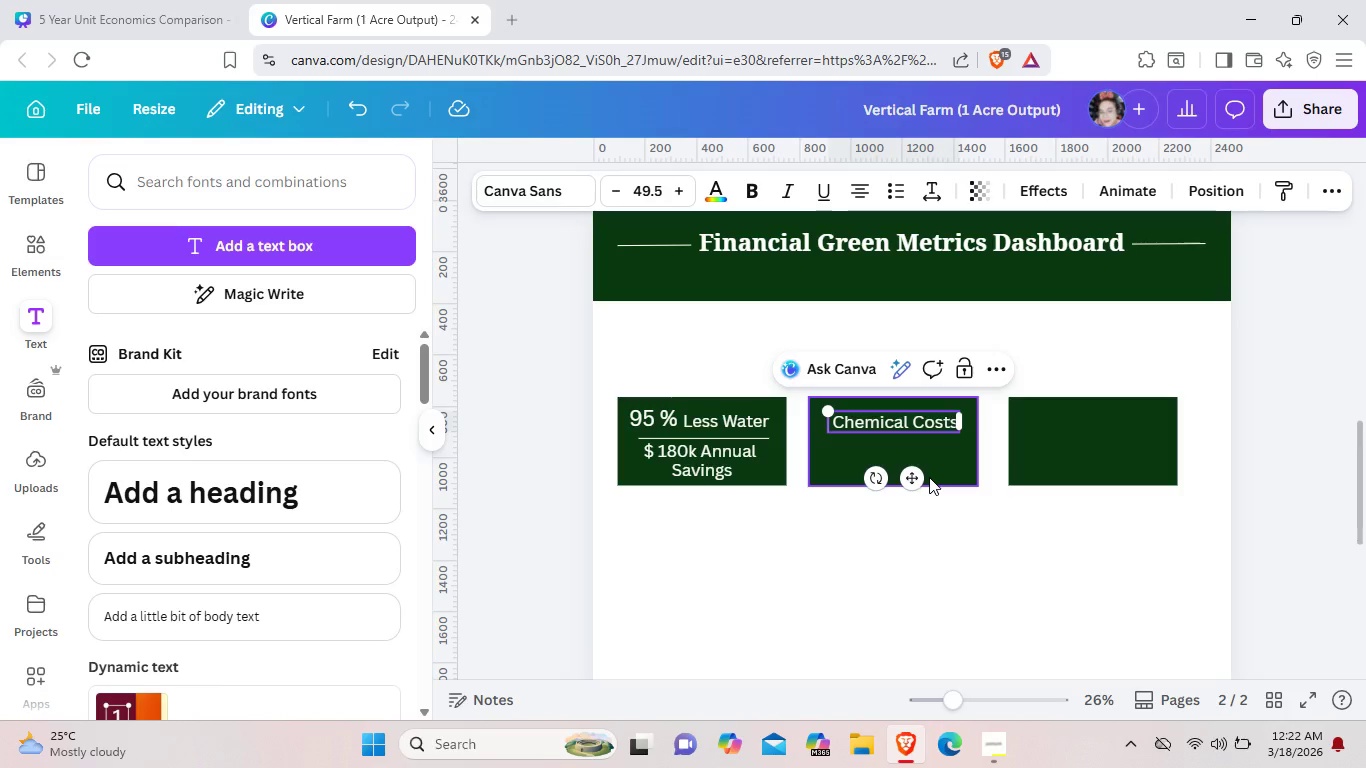 
left_click_drag(start_coordinate=[929, 477], to_coordinate=[934, 478])
 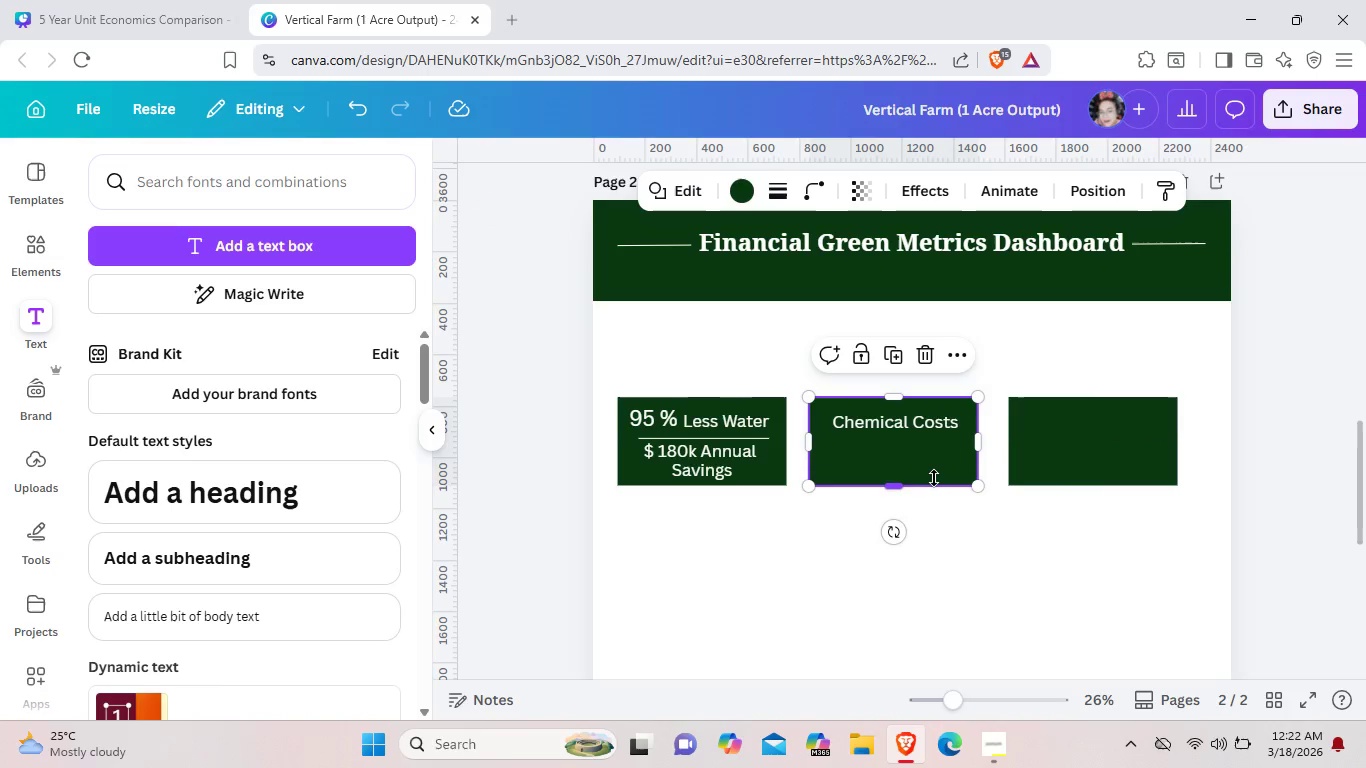 
key(Control+ControlLeft)
 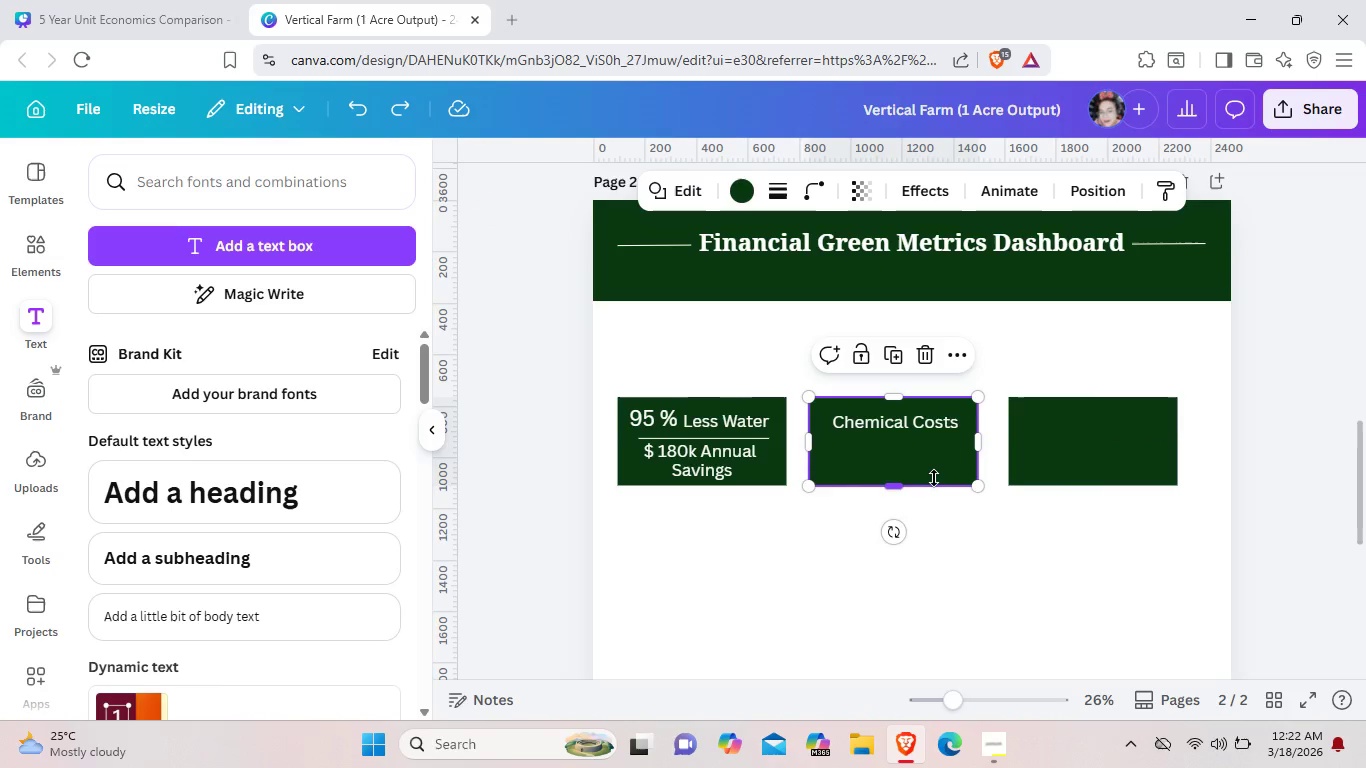 
key(Control+Z)
 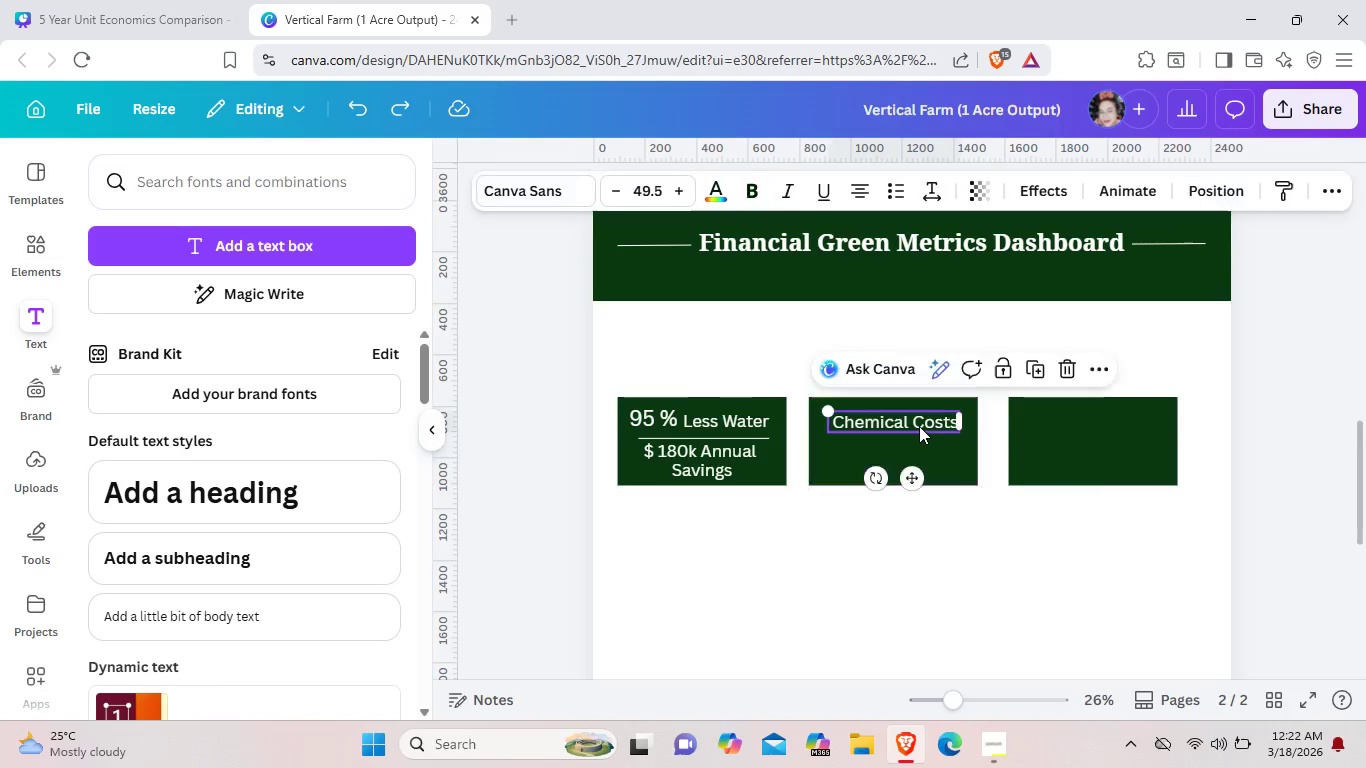 
left_click_drag(start_coordinate=[919, 426], to_coordinate=[928, 425])
 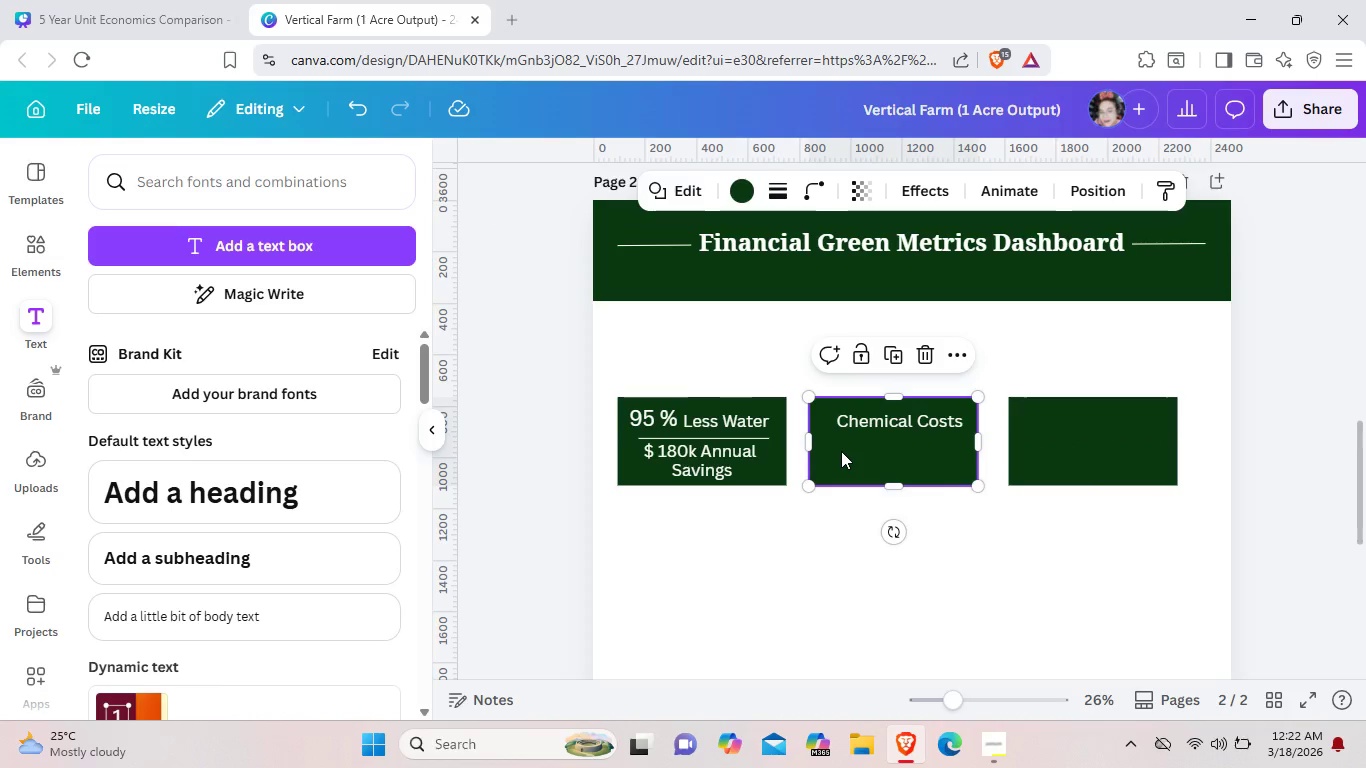 
left_click([841, 451])
 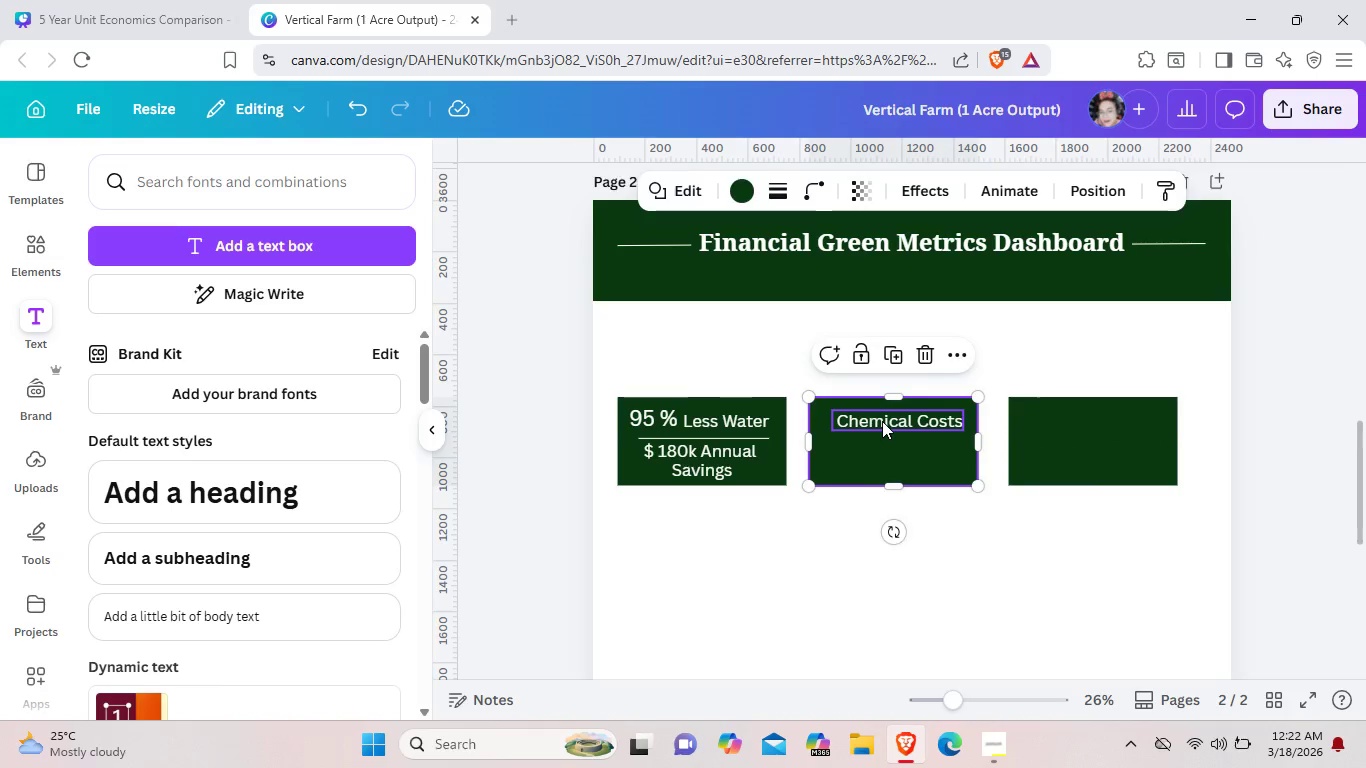 
left_click([882, 421])
 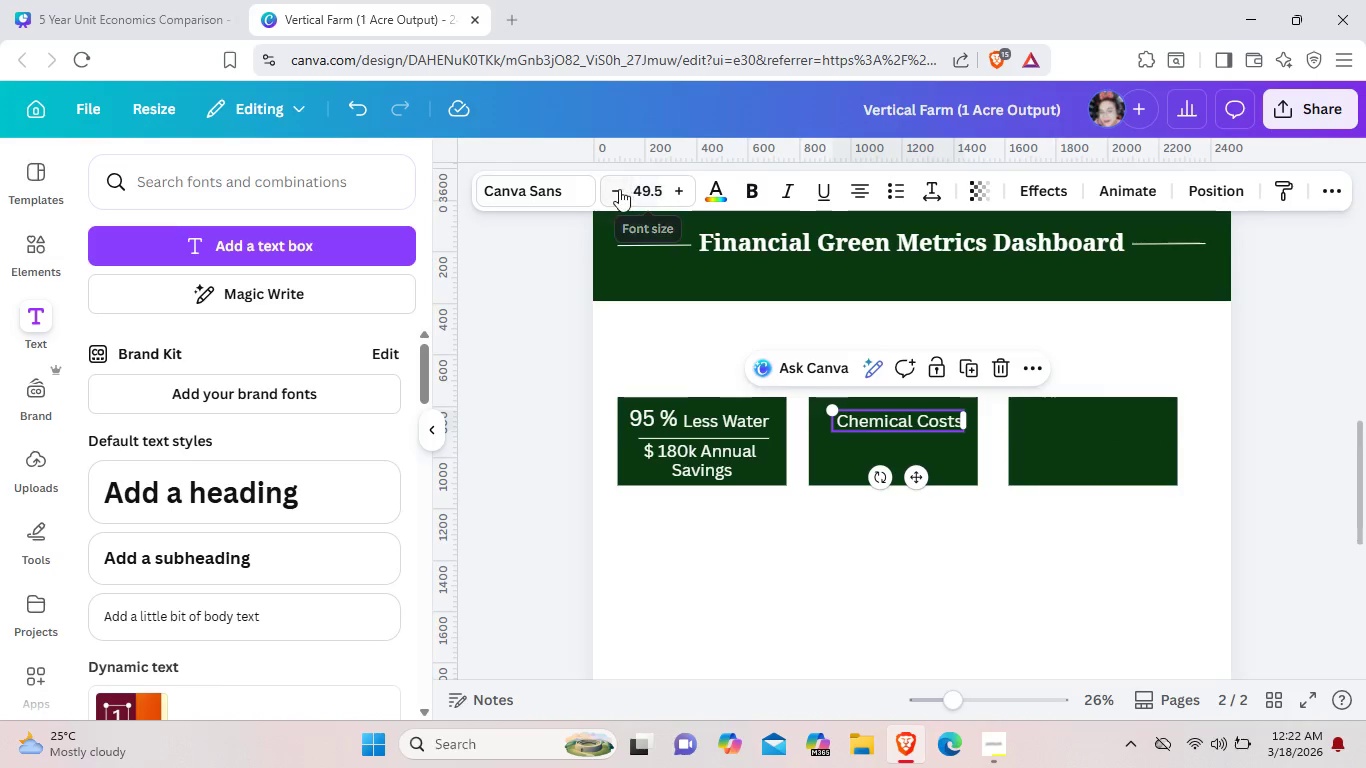 
left_click([617, 189])
 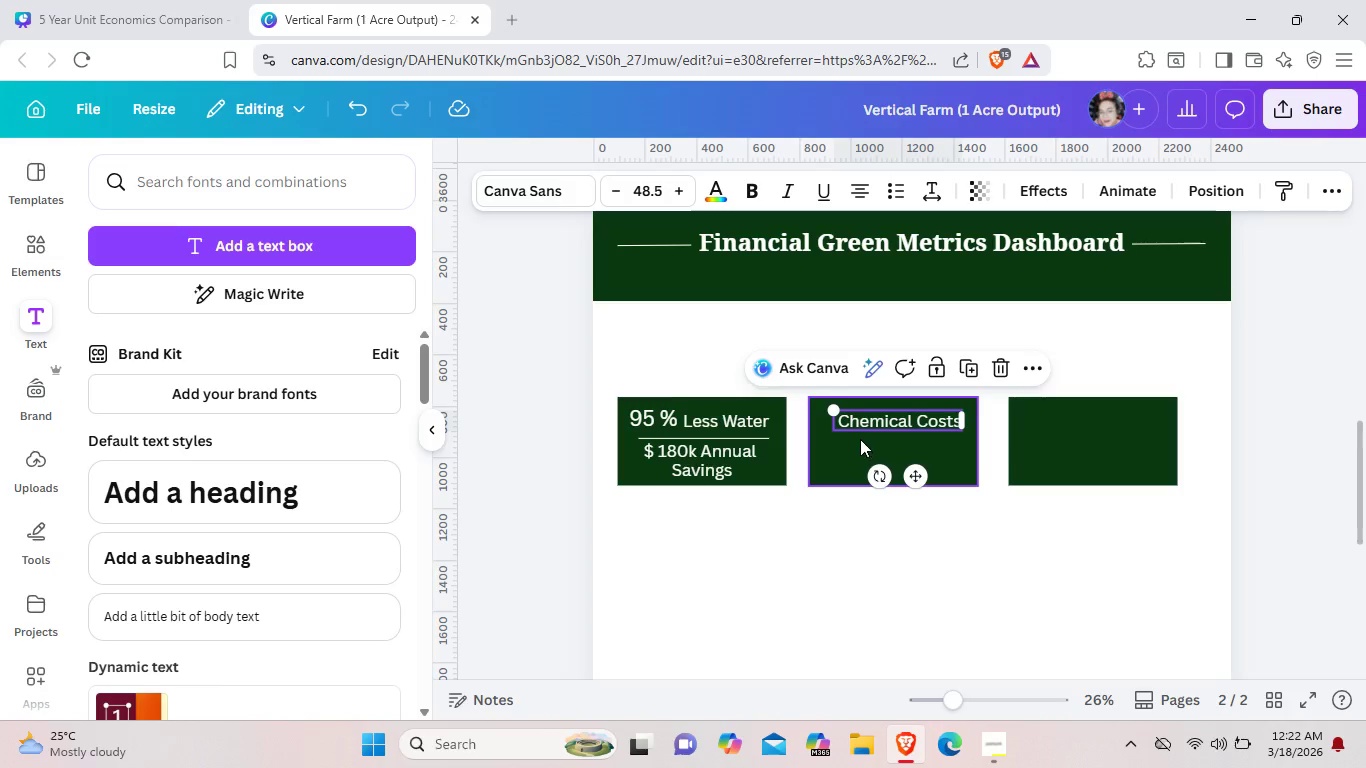 
left_click([843, 454])
 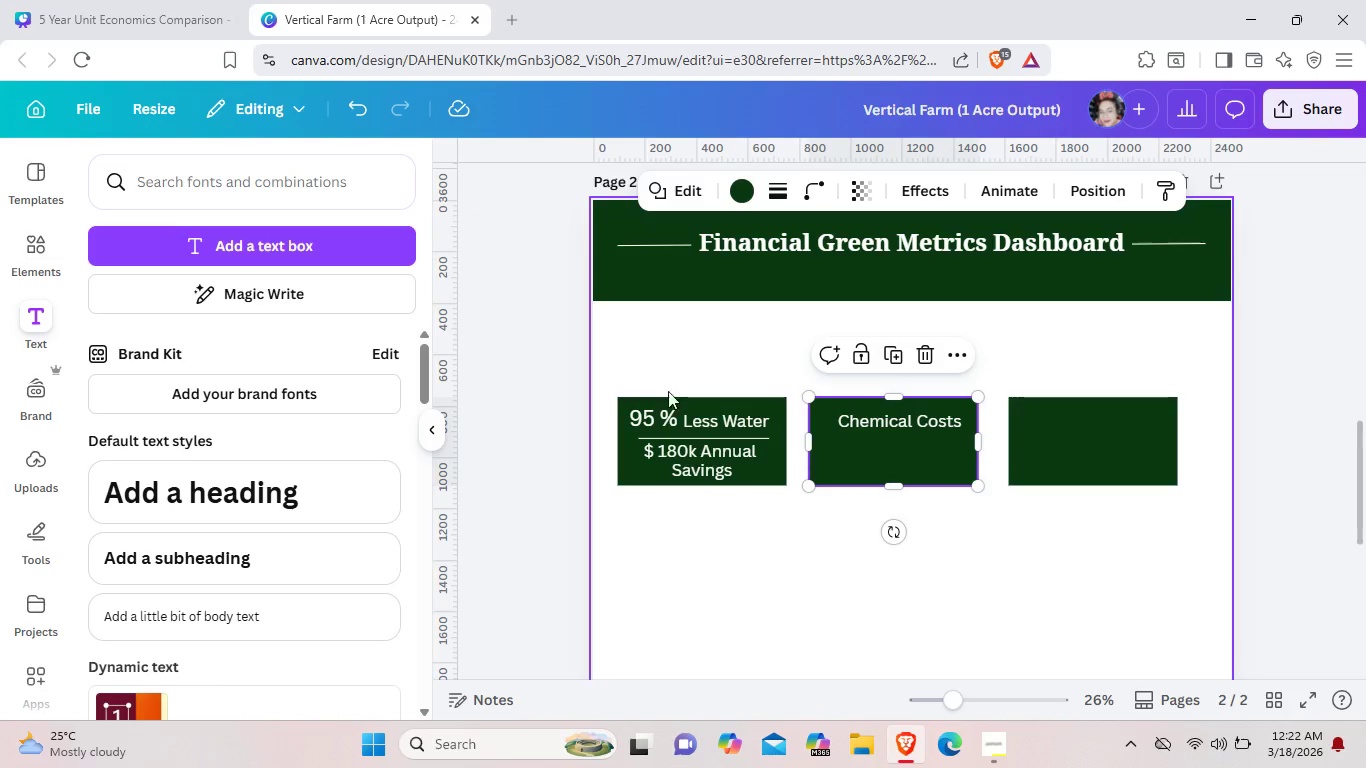 
left_click([642, 415])
 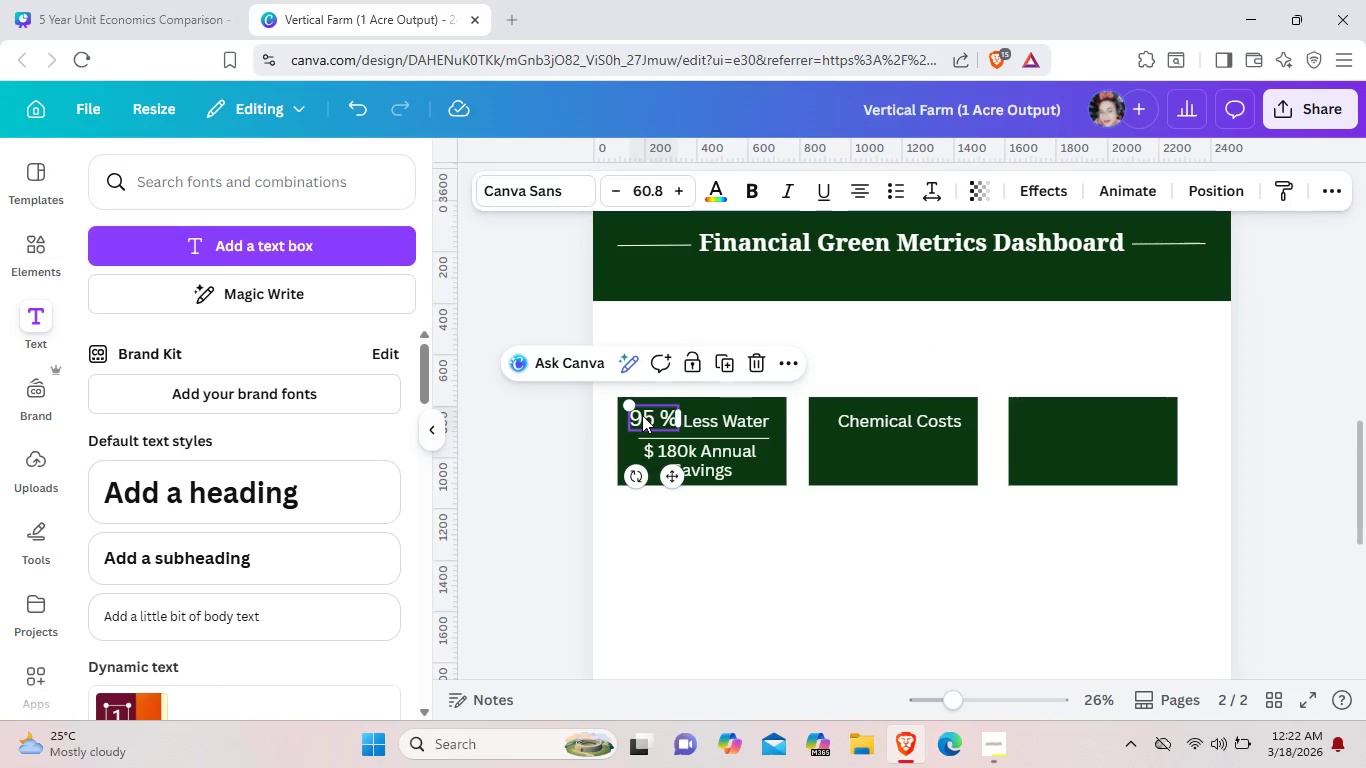 
key(Control+C)
 